 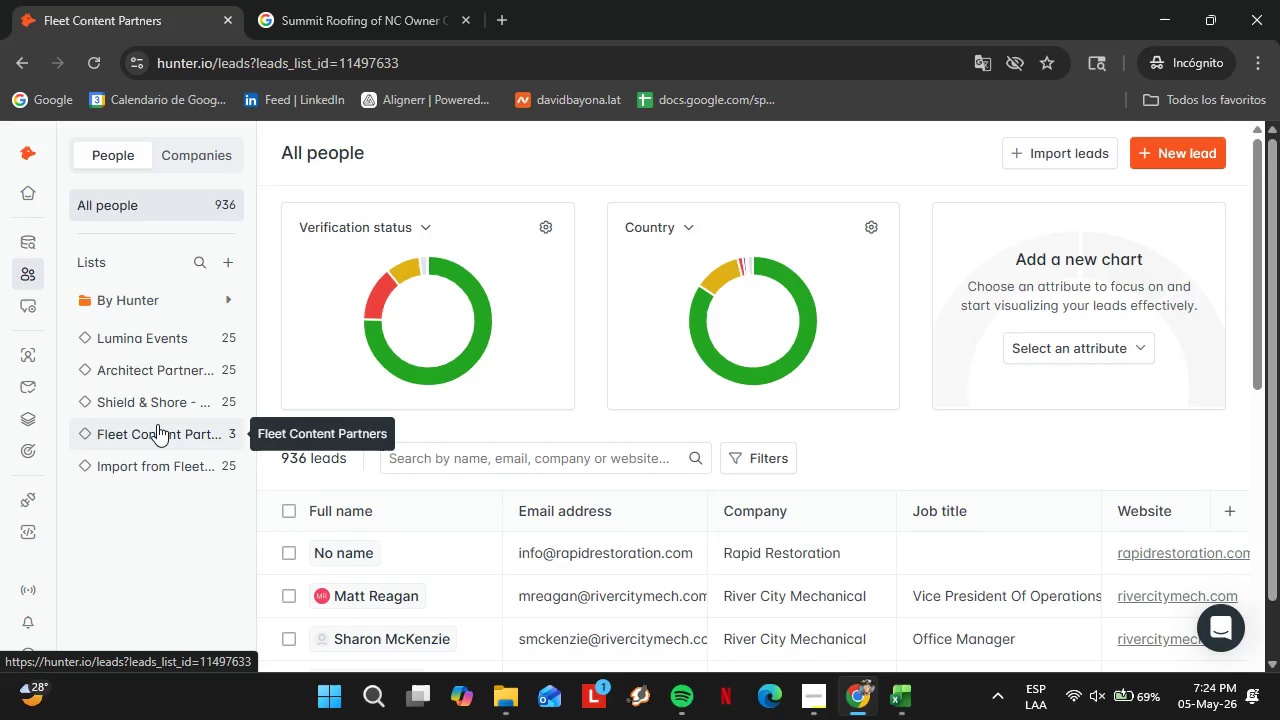 
left_click([499, 19])
 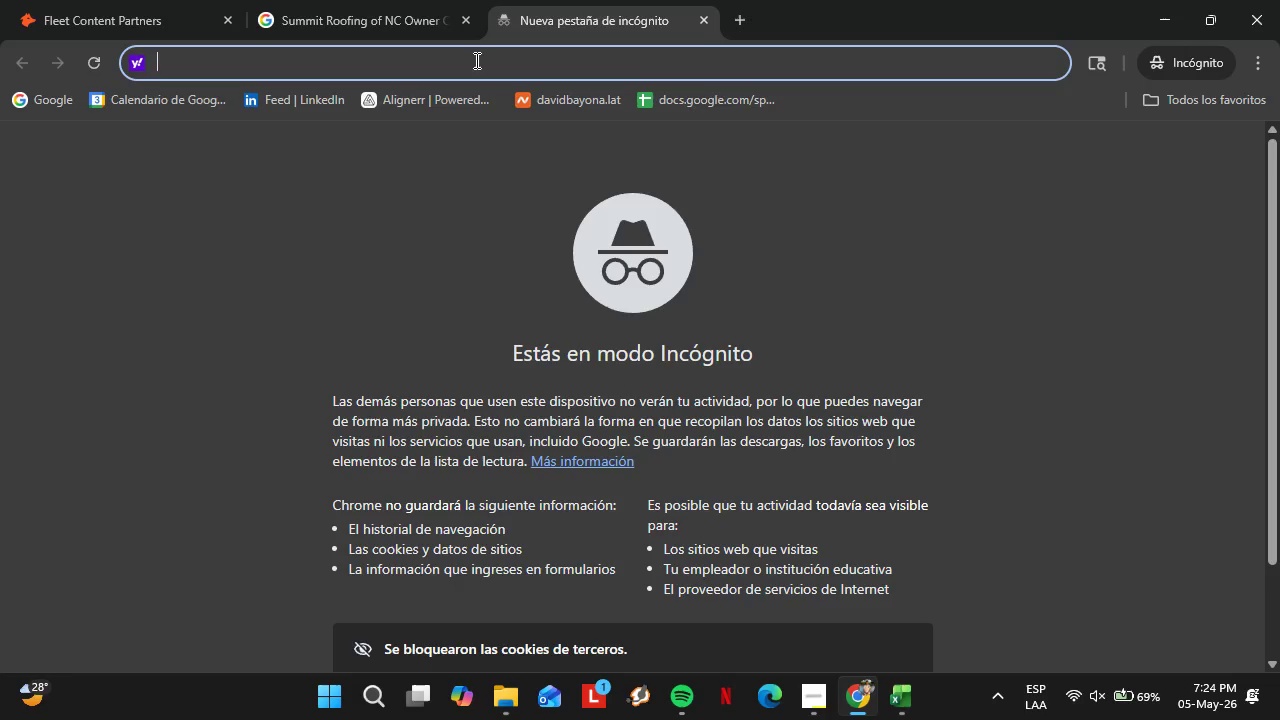 
type(google map)
key(Backspace)
 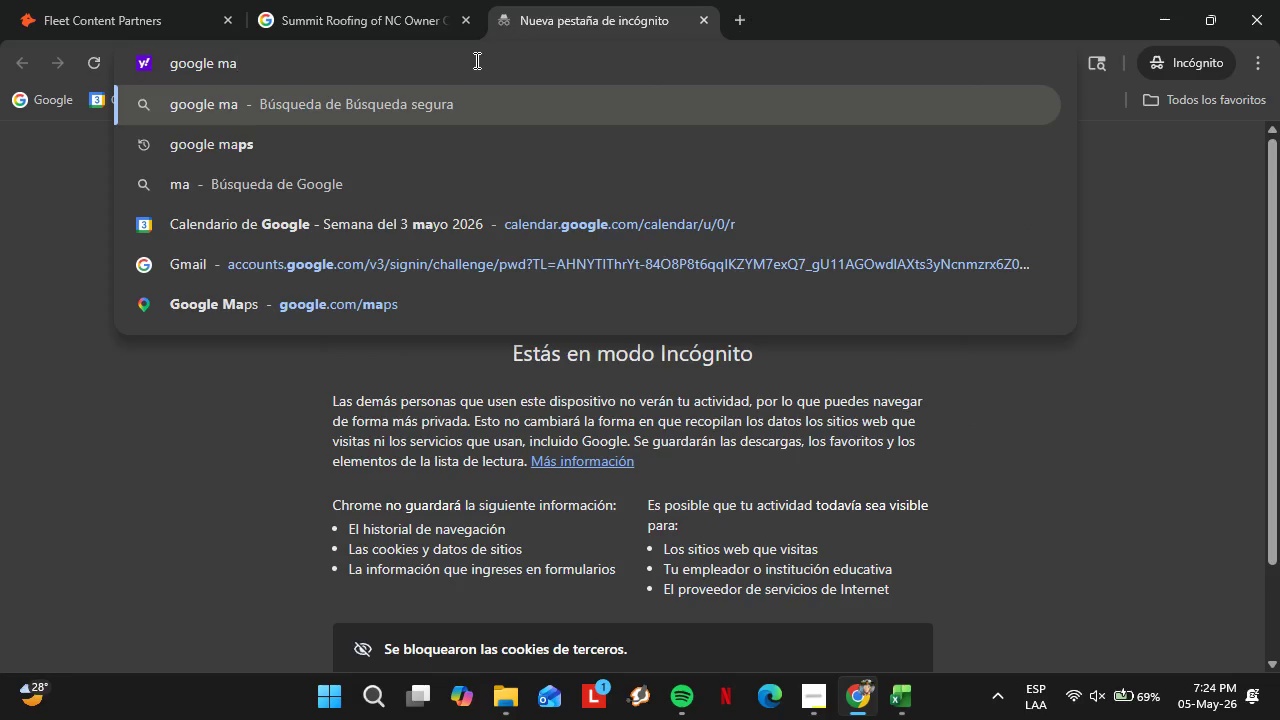 
key(ArrowDown)
 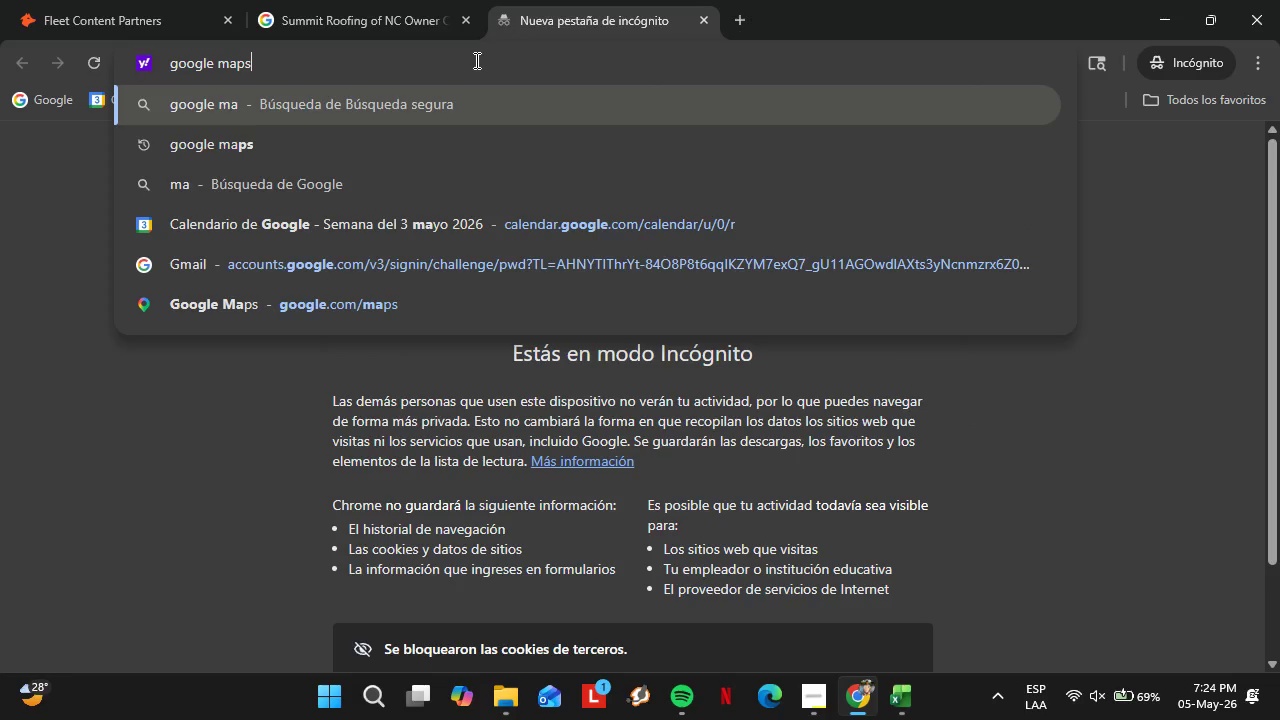 
key(Enter)
 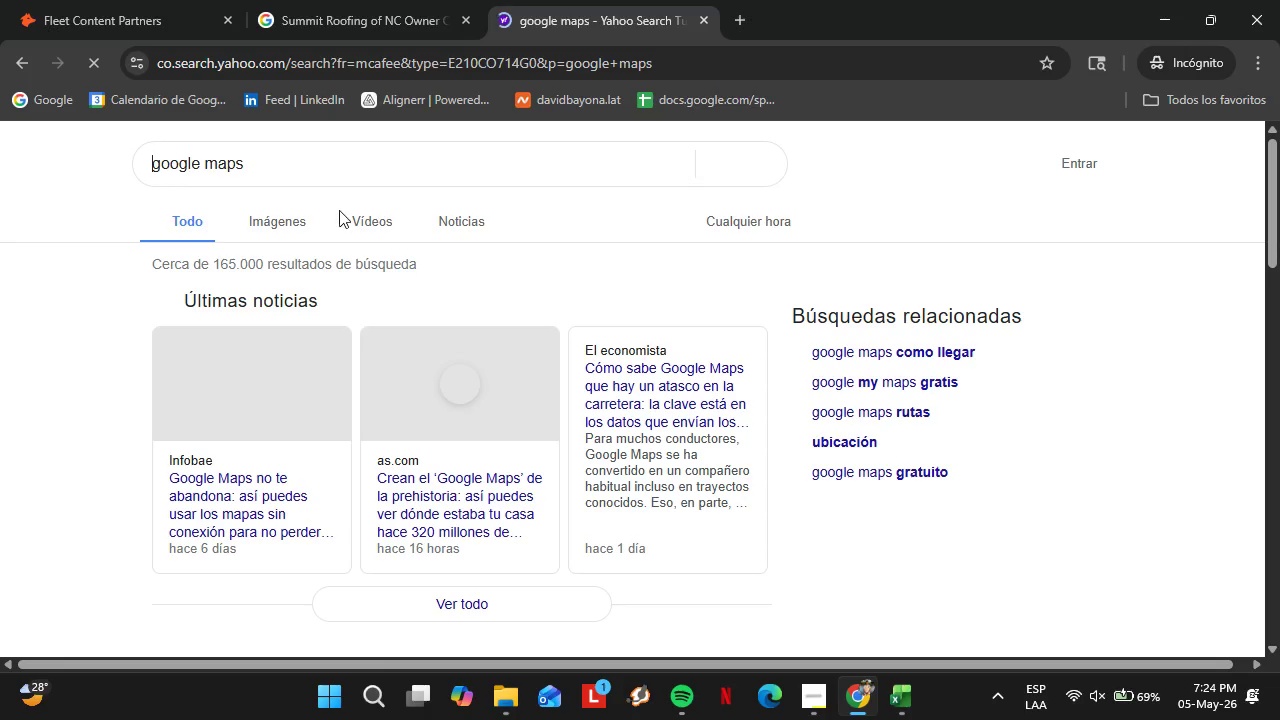 
scroll: coordinate [319, 259], scroll_direction: down, amount: 4.0
 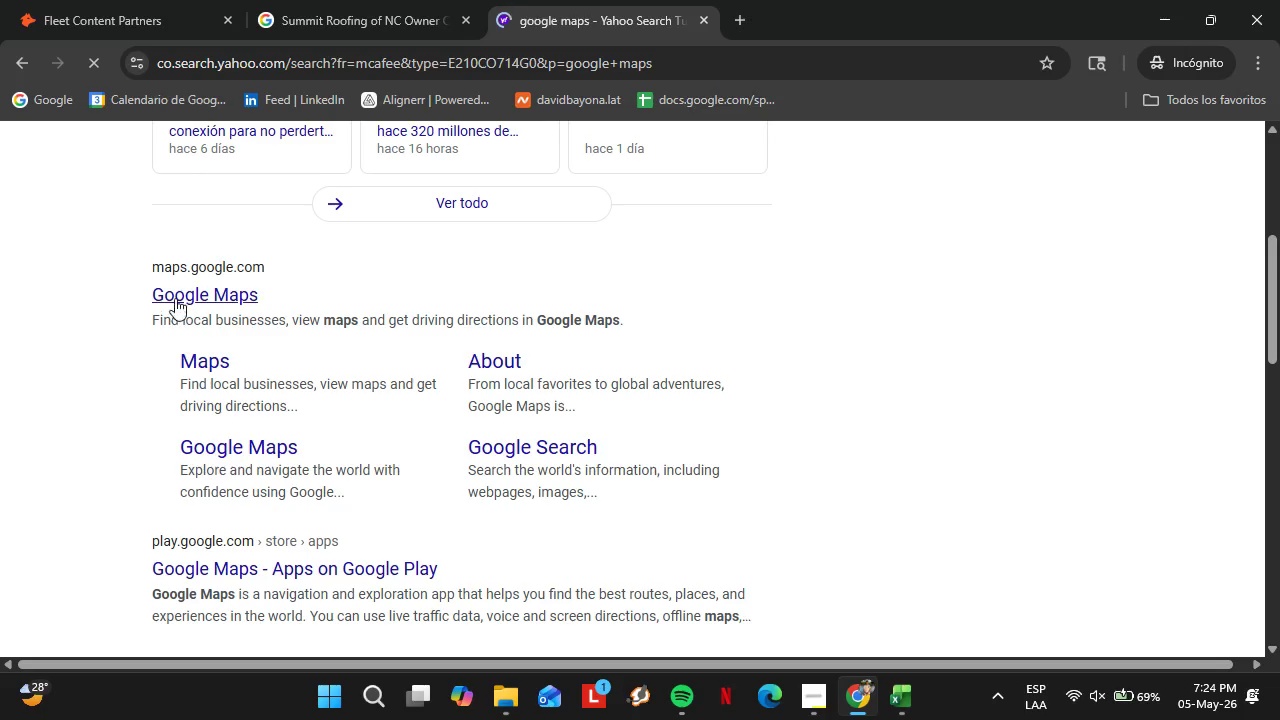 
left_click([175, 293])
 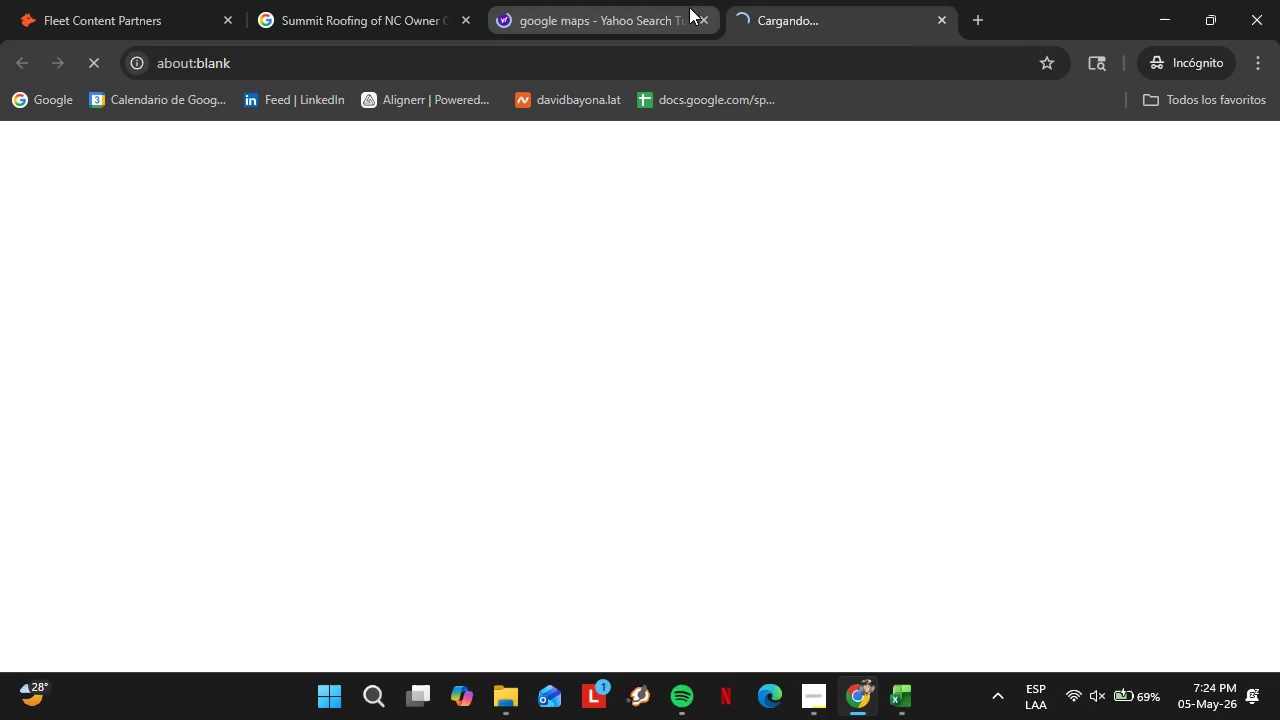 
left_click([697, 17])
 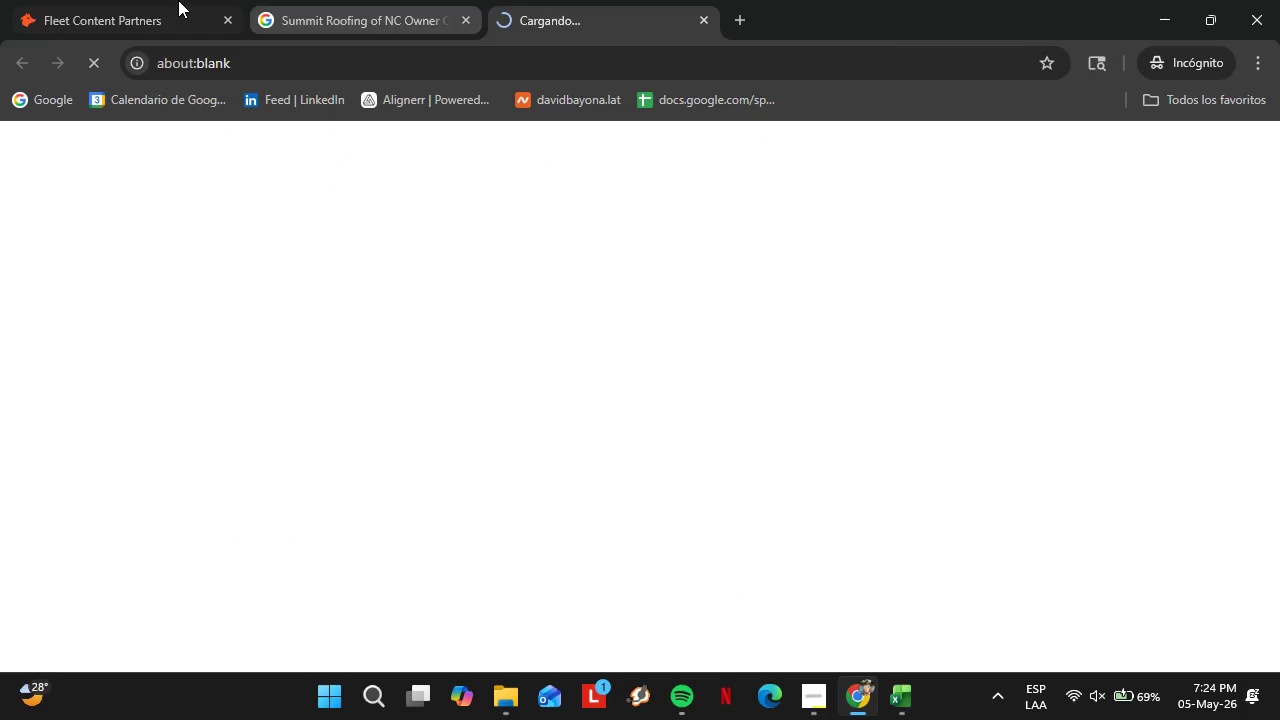 
left_click([119, 0])
 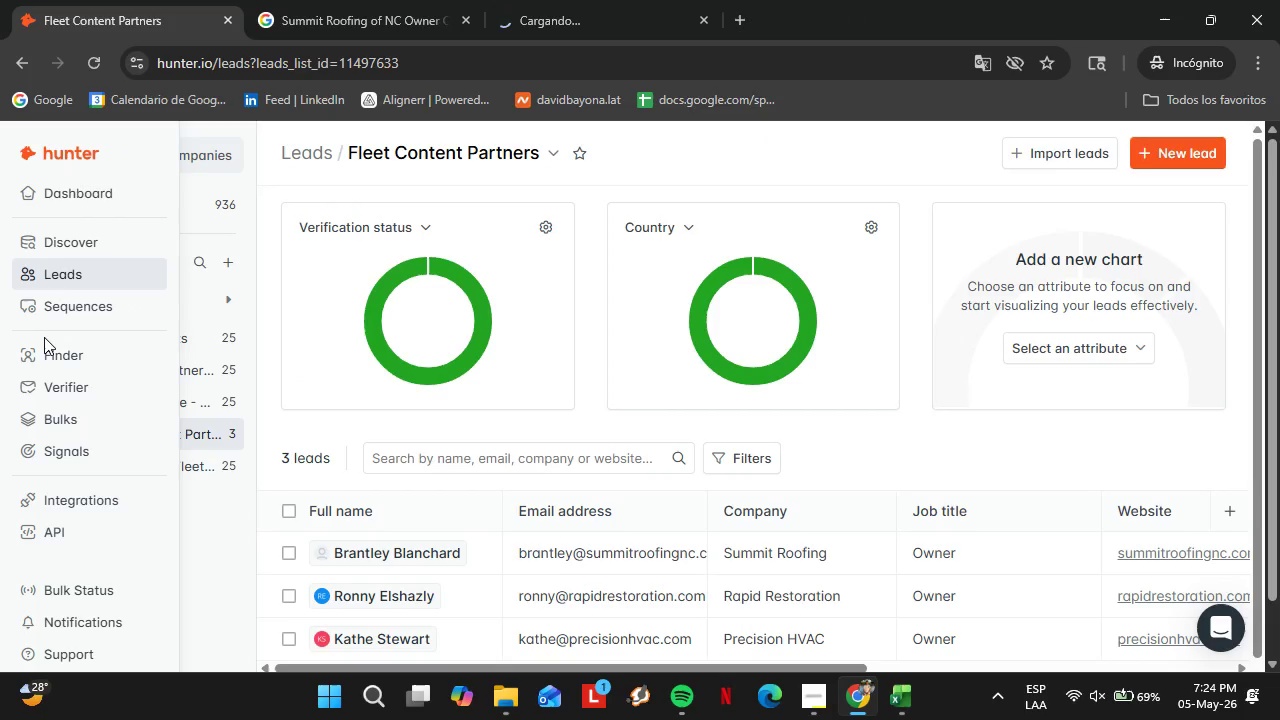 
left_click([49, 350])
 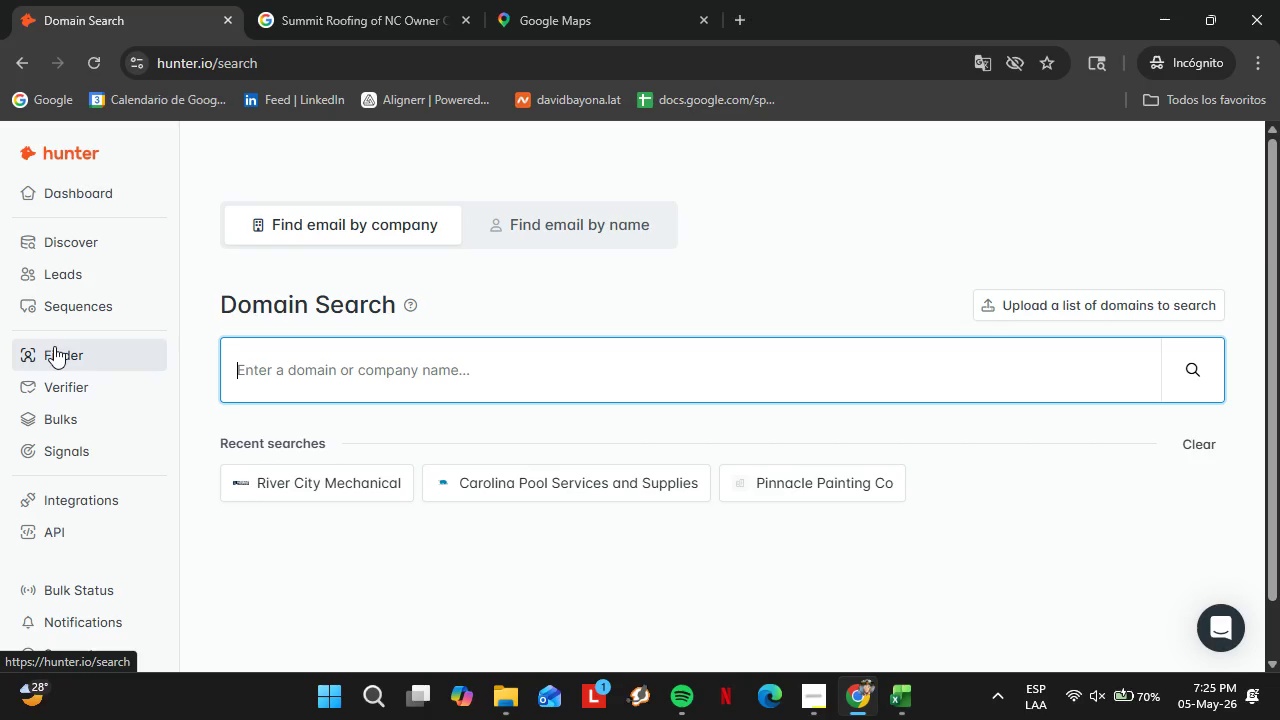 
wait(77.06)
 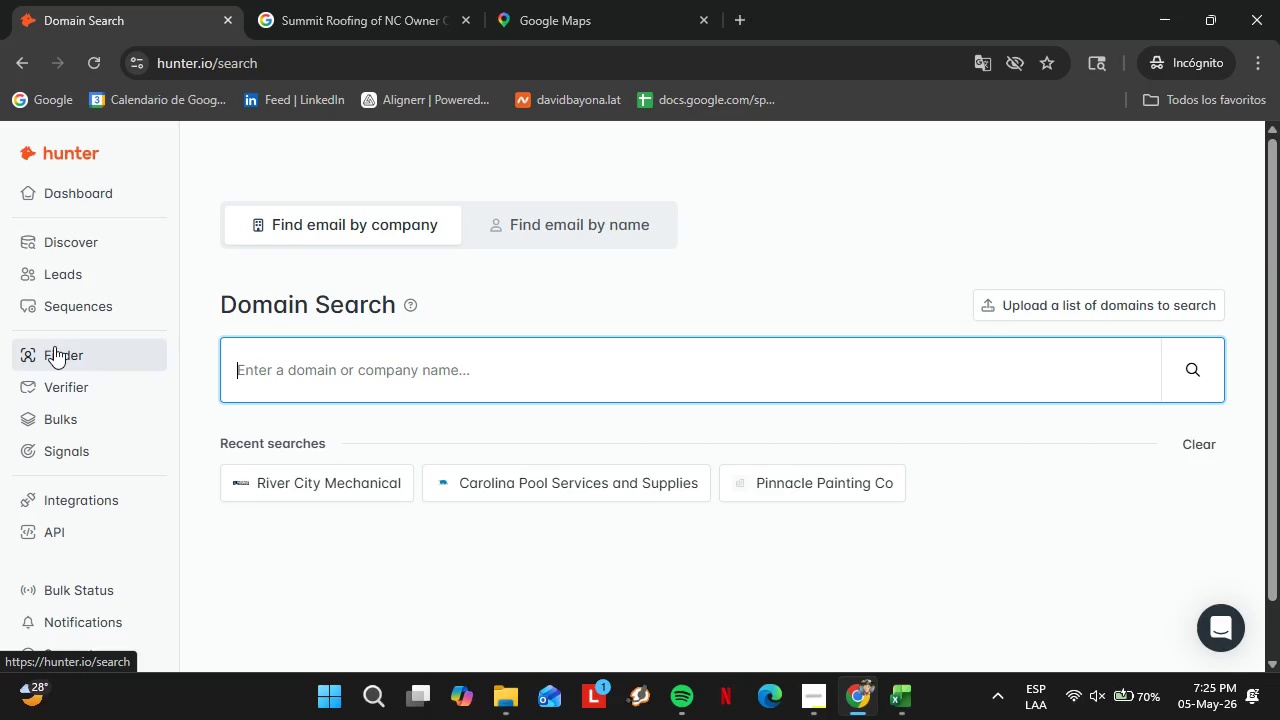 
left_click([665, 4])
 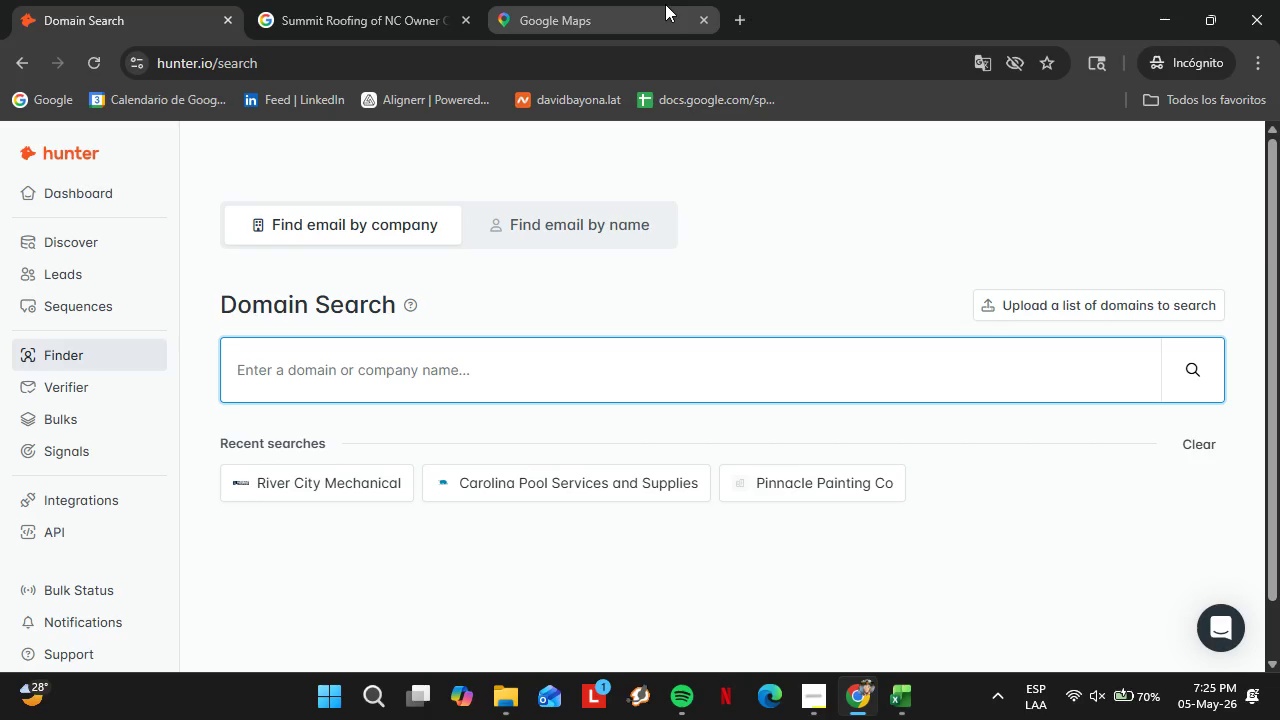 
mouse_move([612, 178])
 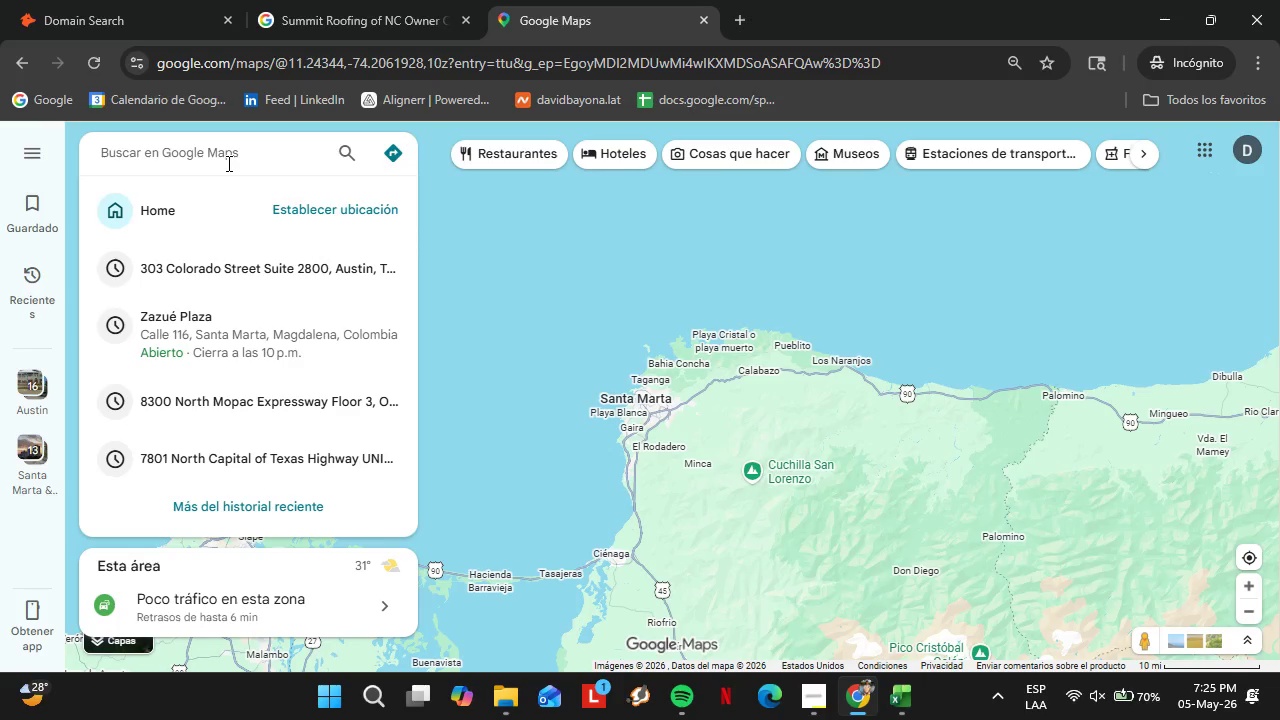 
type(HVAC )
 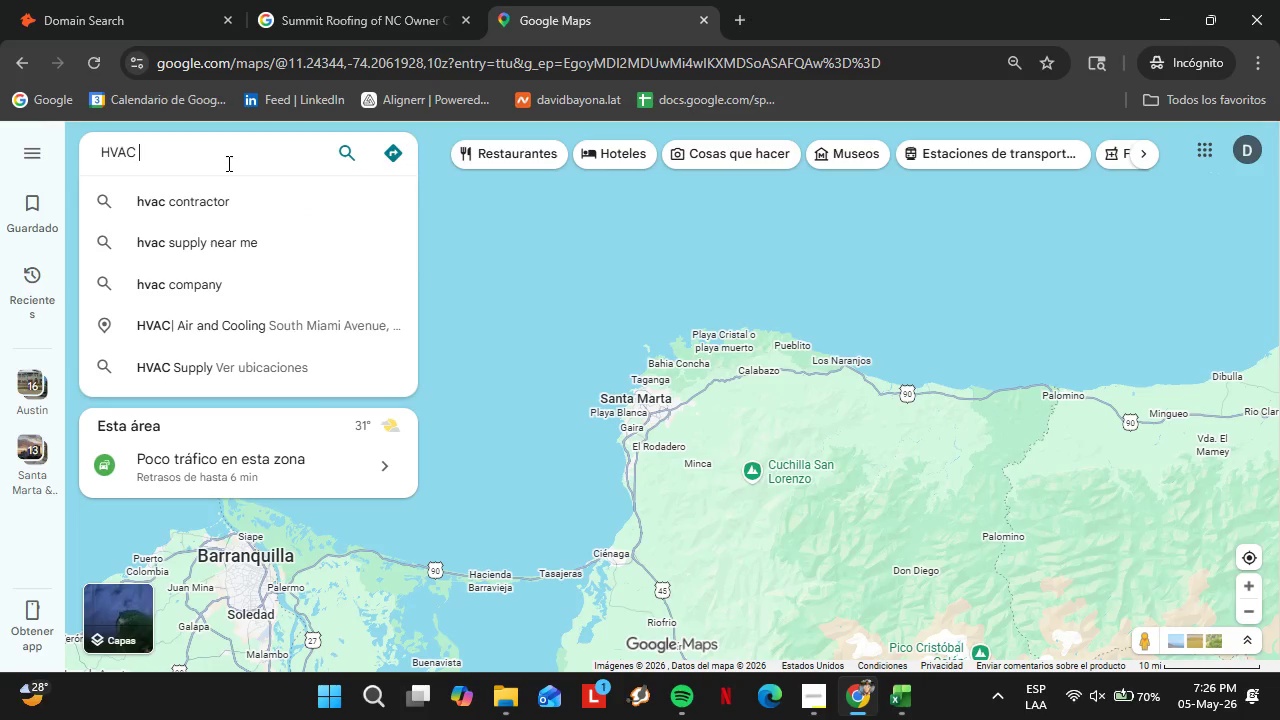 
wait(5.72)
 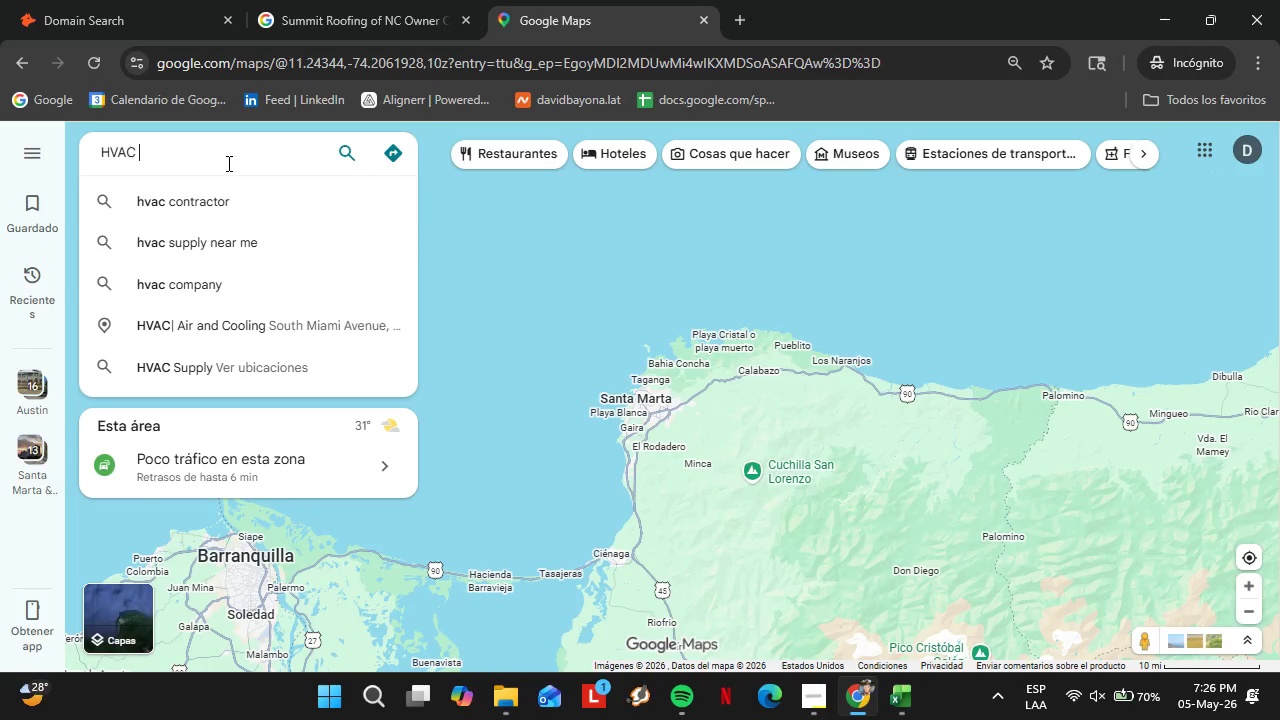 
type(Miami)
 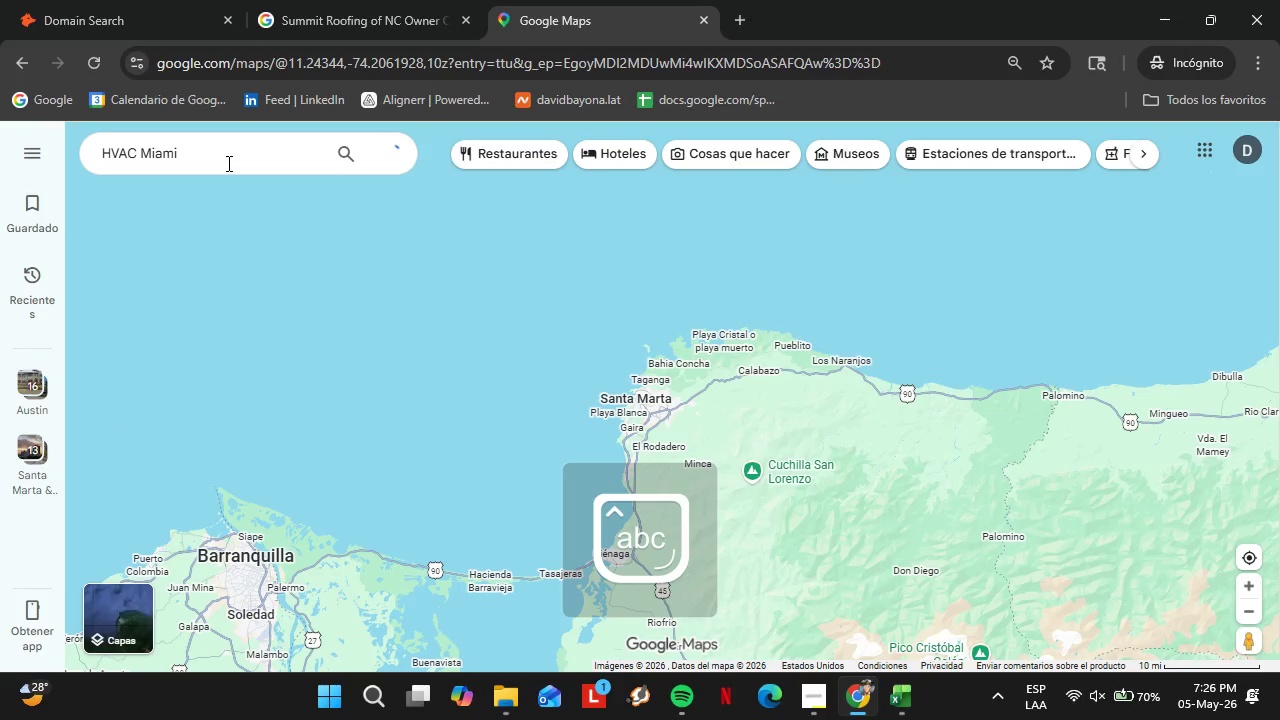 
 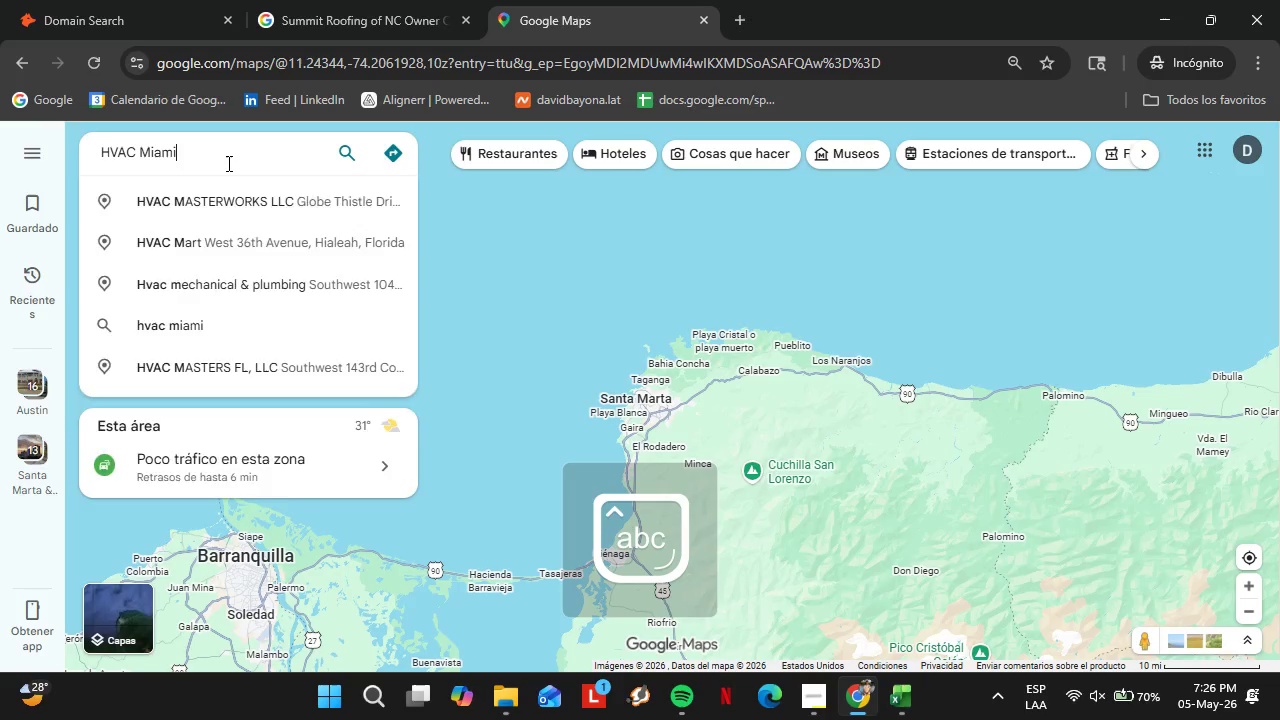 
key(Enter)
 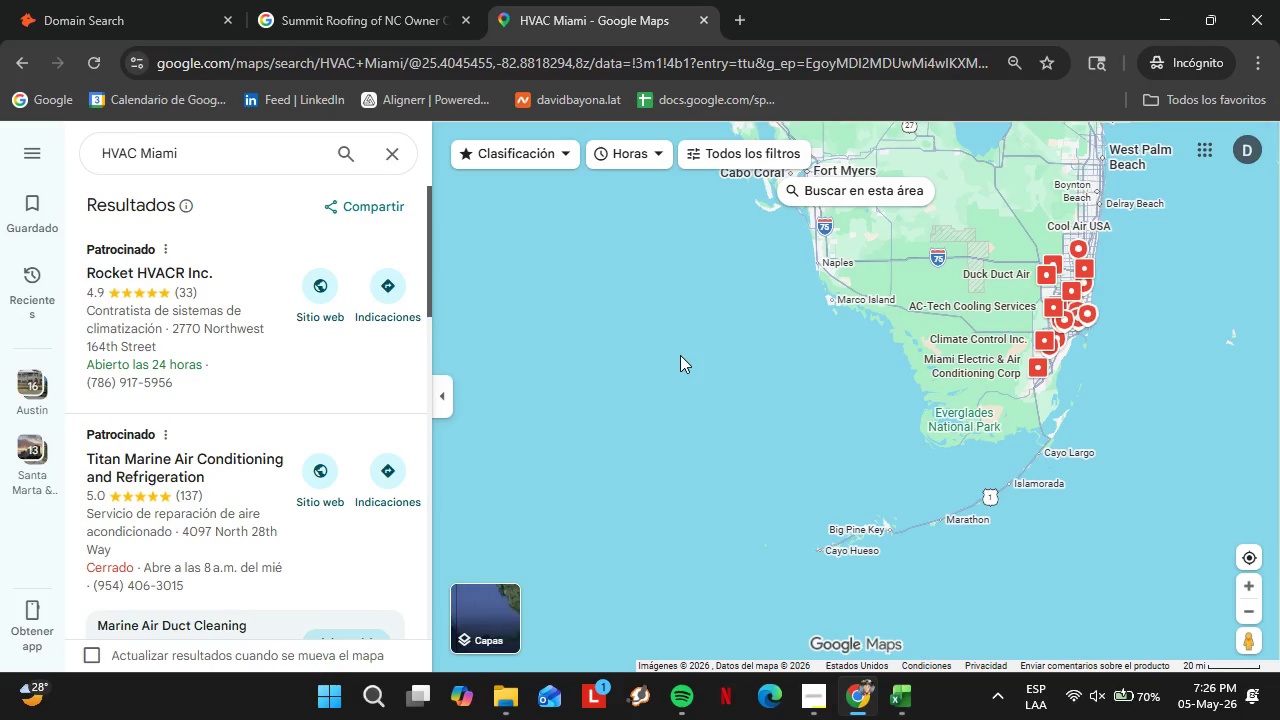 
wait(20.83)
 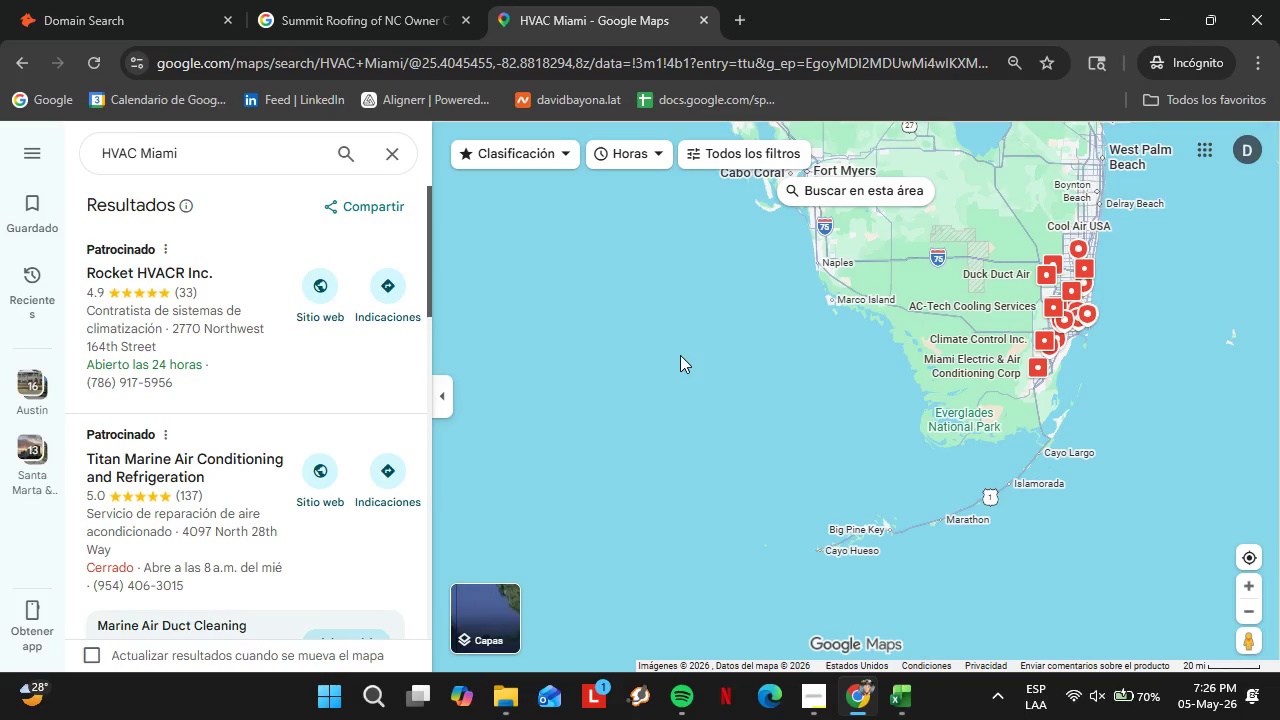 
mouse_move([922, 286])
 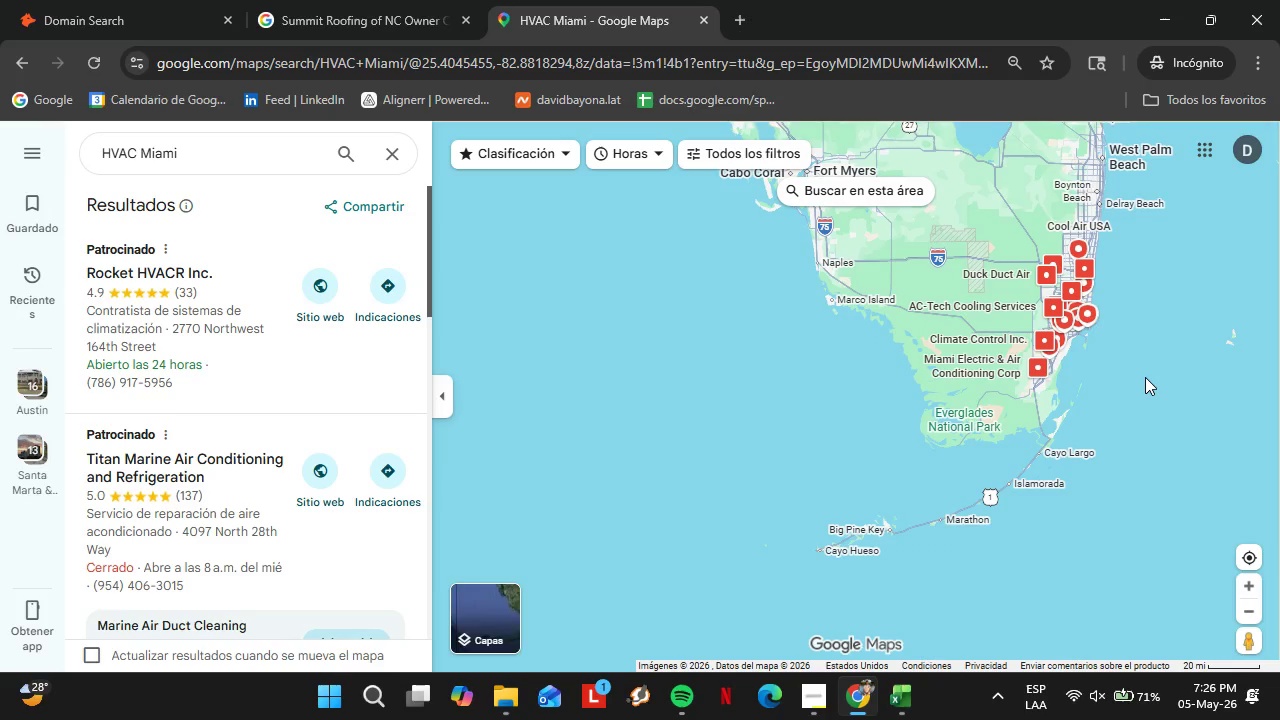 
left_click([1241, 590])
 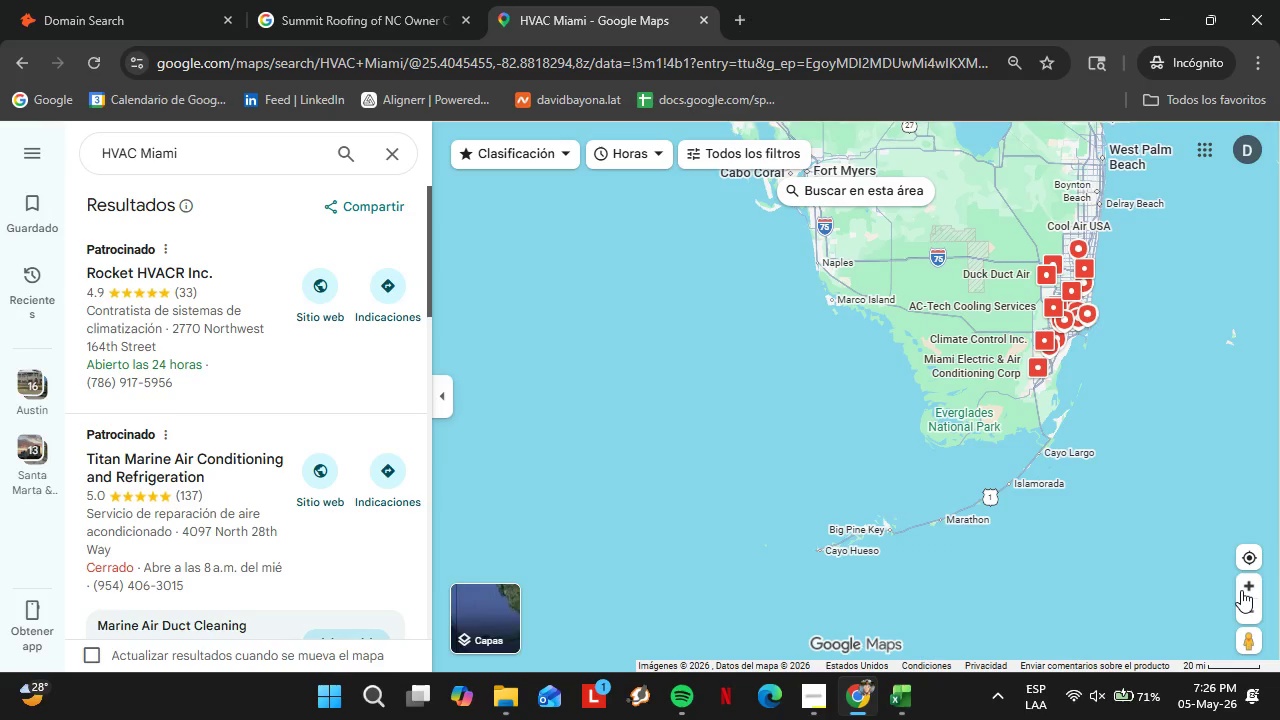 
scroll: coordinate [203, 333], scroll_direction: down, amount: 5.0
 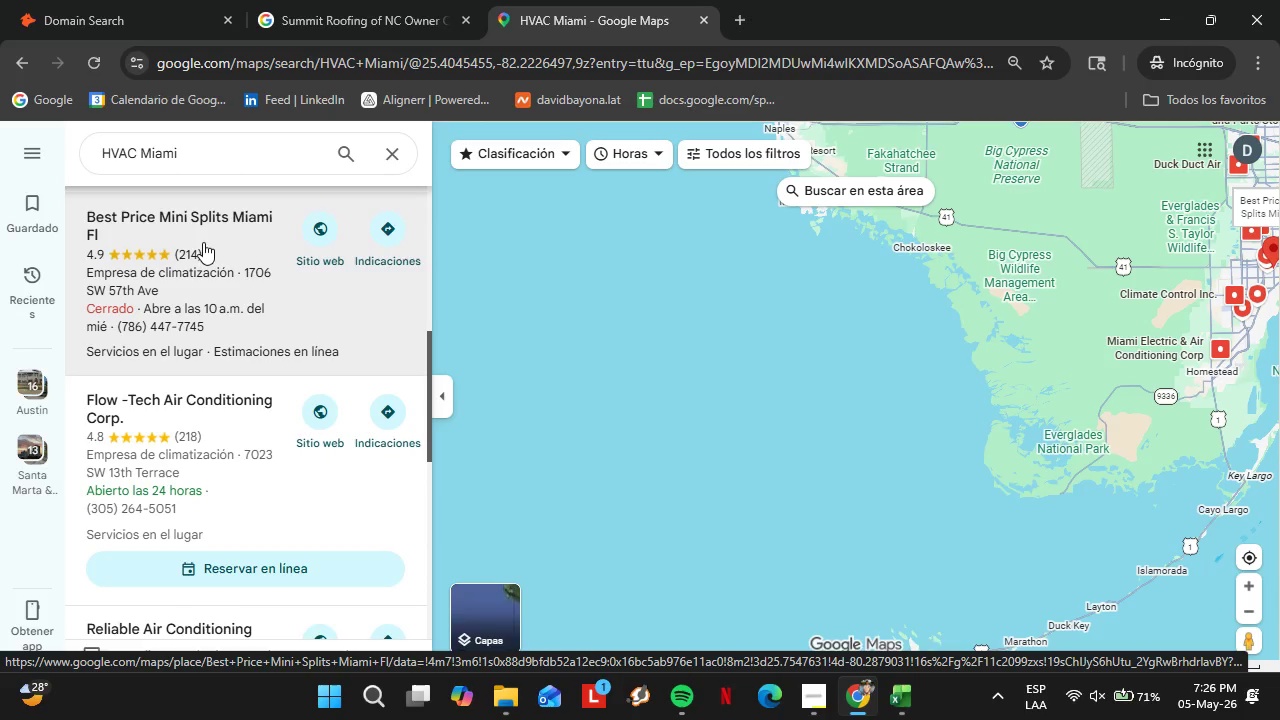 
left_click([203, 240])
 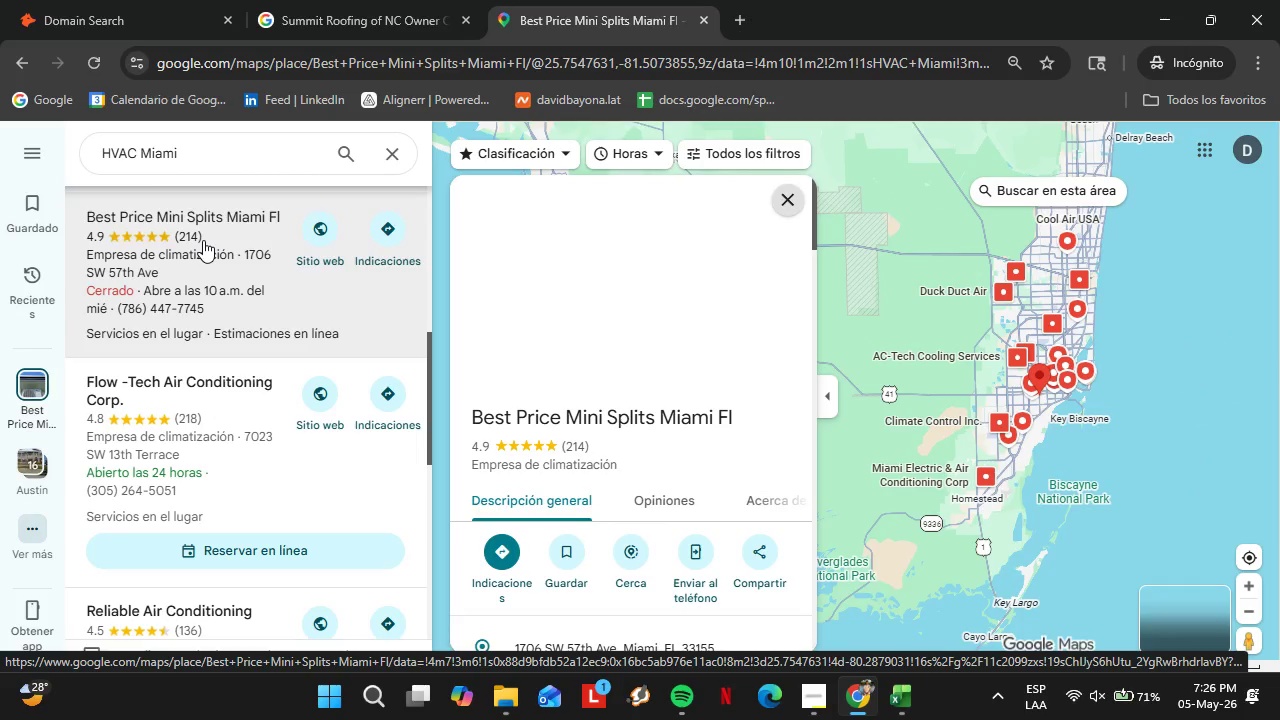 
wait(5.92)
 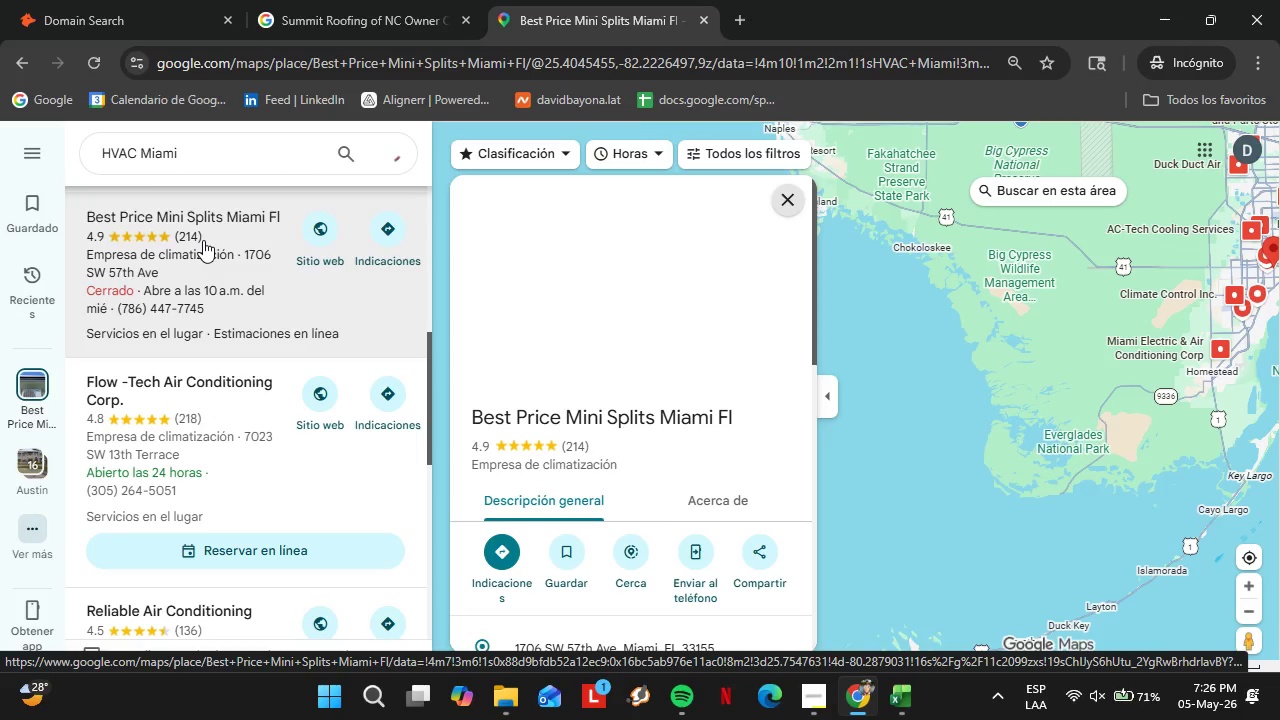 
scroll: coordinate [663, 375], scroll_direction: down, amount: 5.0
 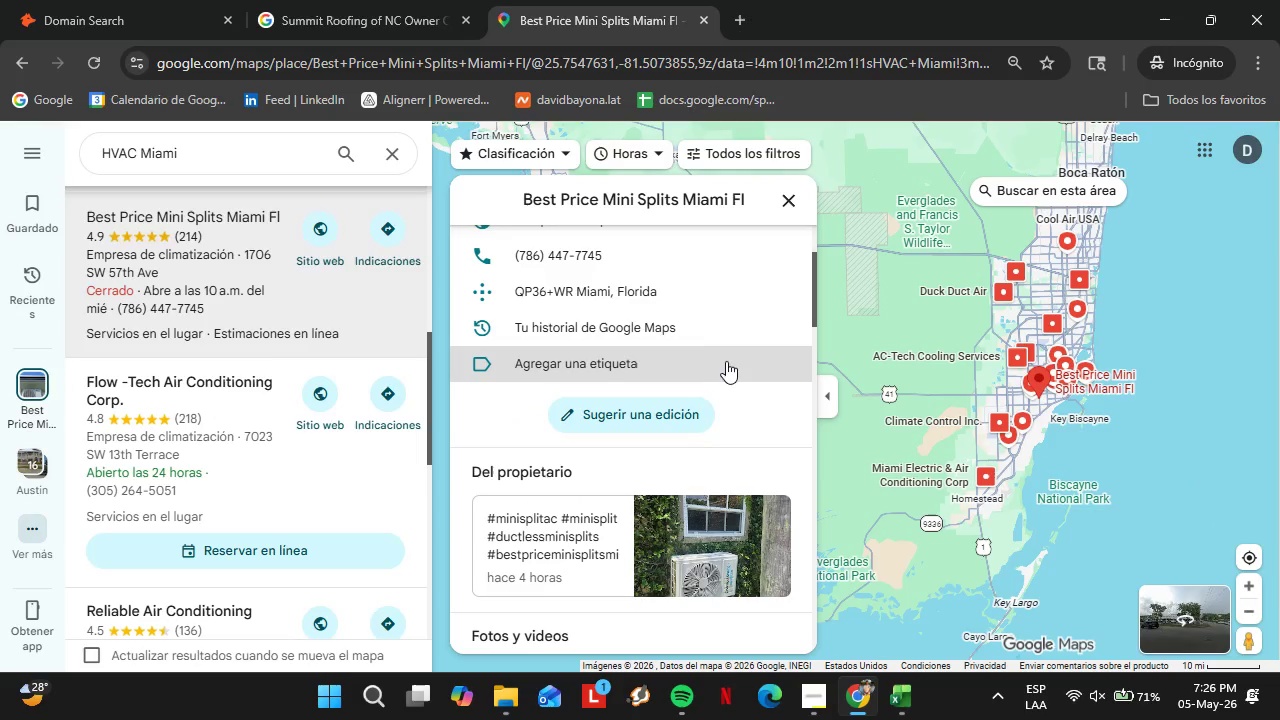 
wait(5.91)
 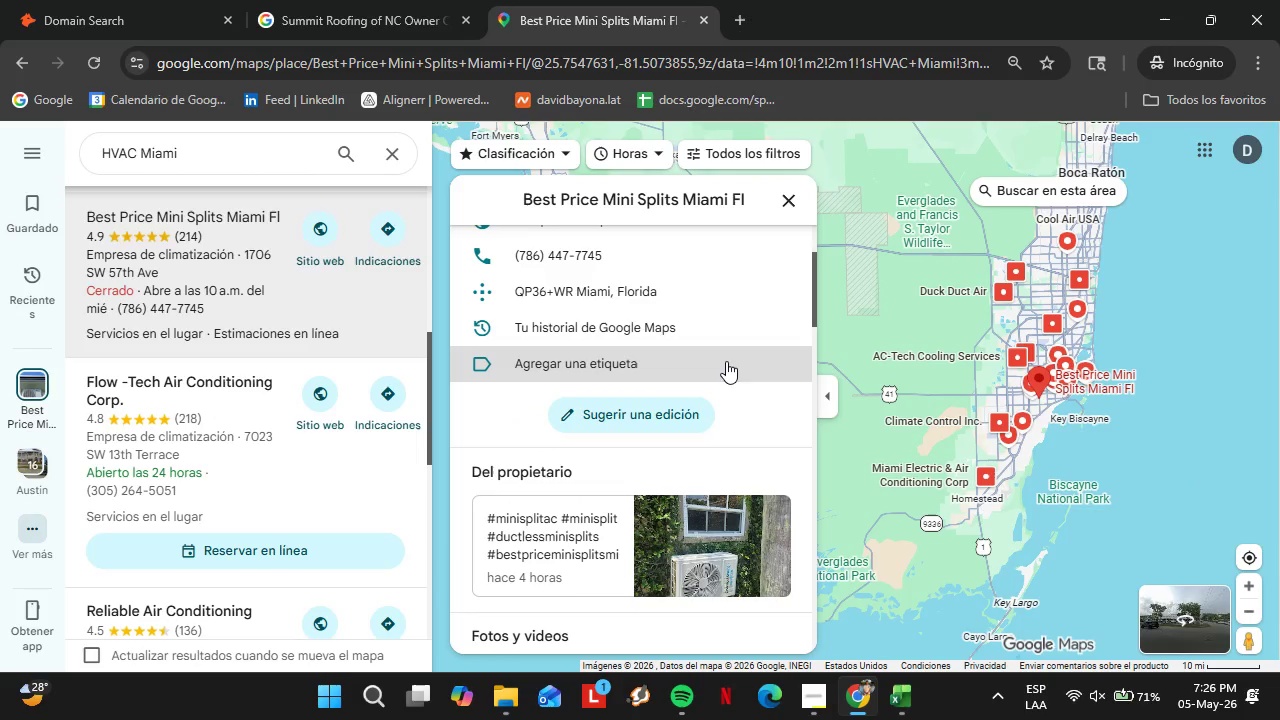 
left_click([99, 0])
 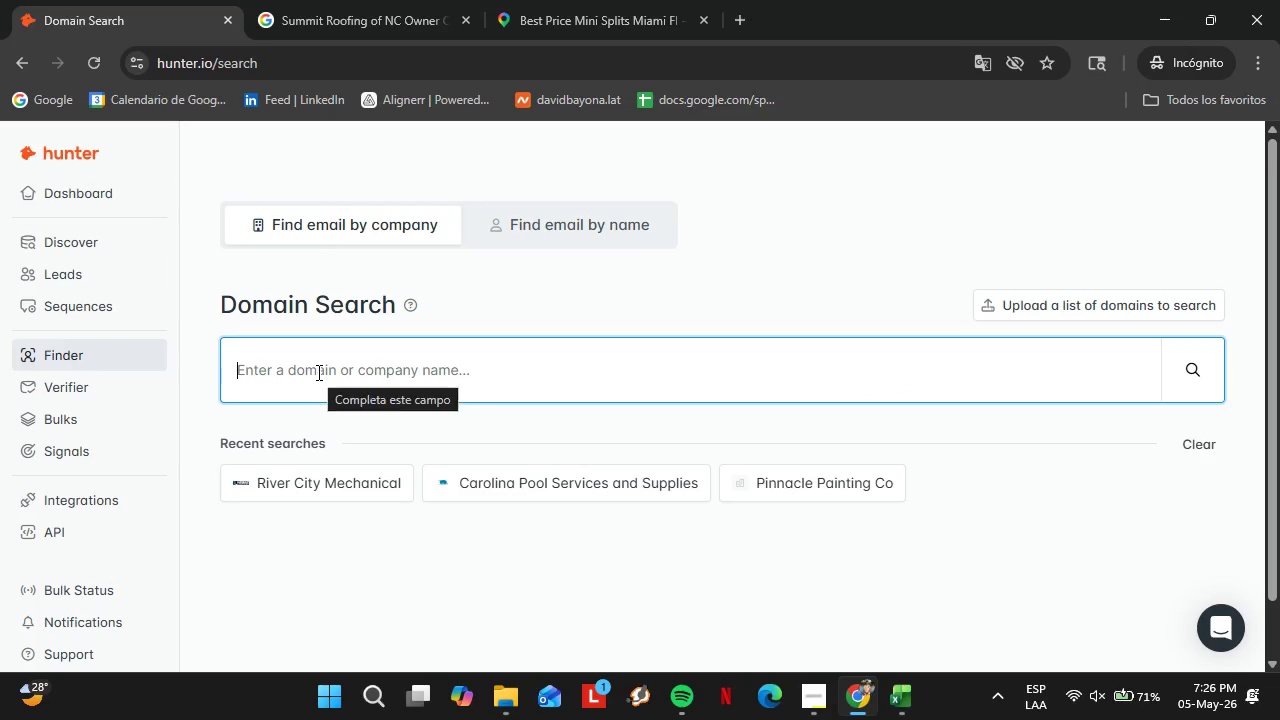 
type(southernbotanical.com)
 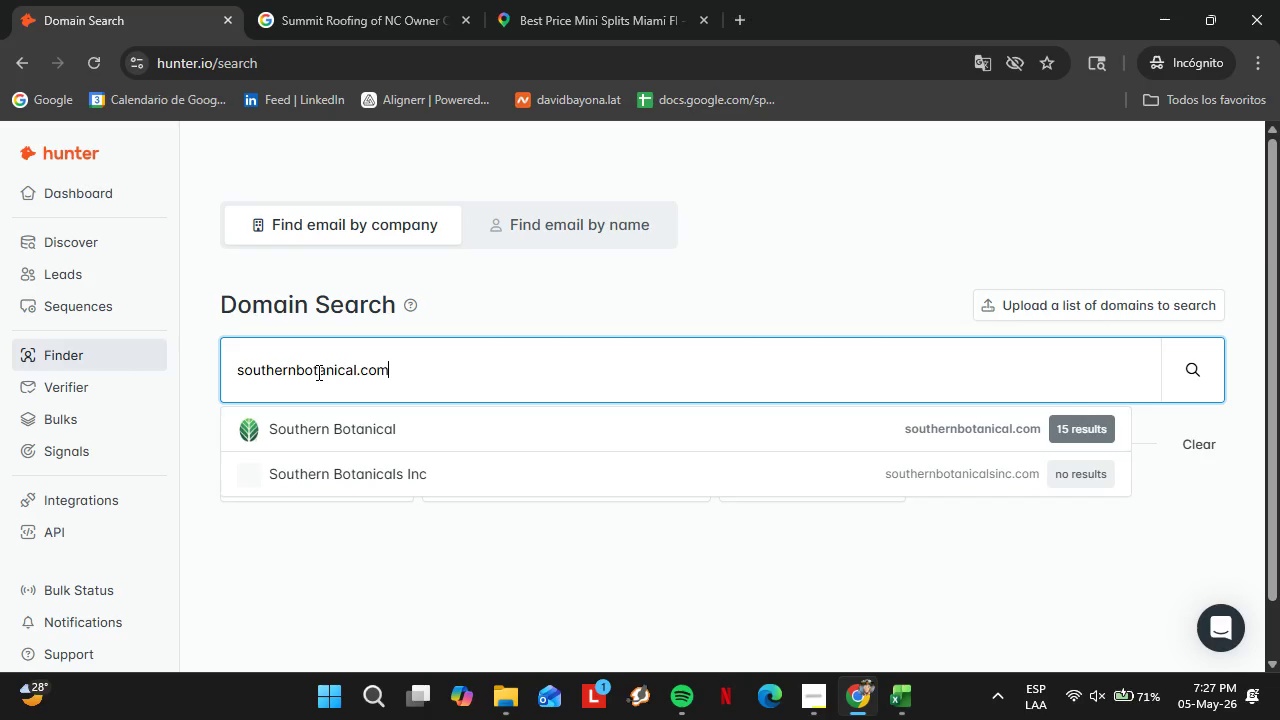 
key(Enter)
 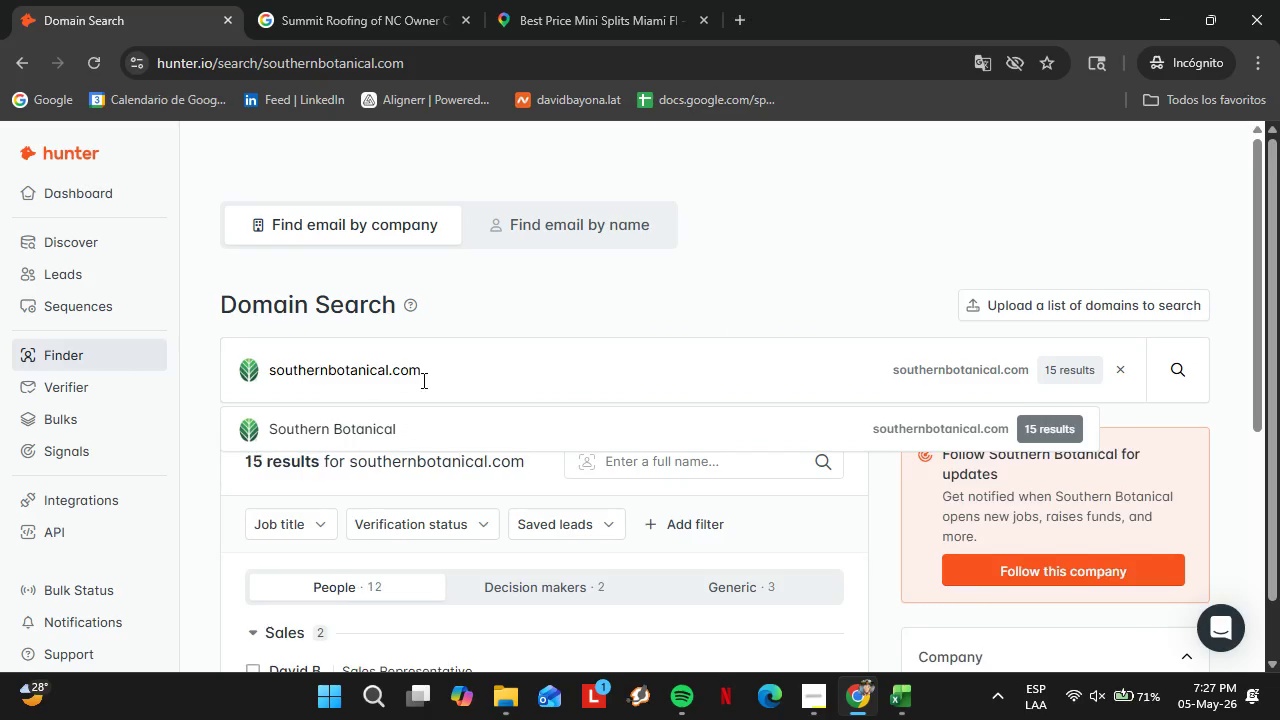 
left_click([580, 438])
 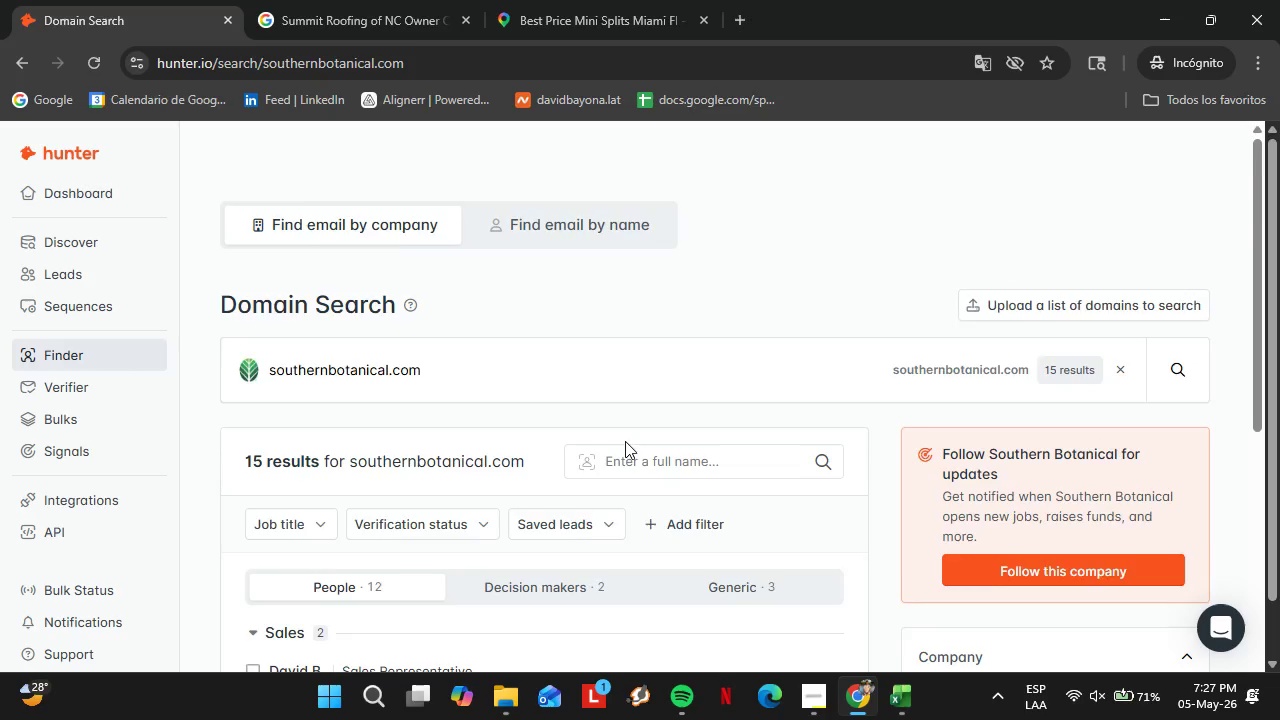 
scroll: coordinate [831, 465], scroll_direction: down, amount: 3.0
 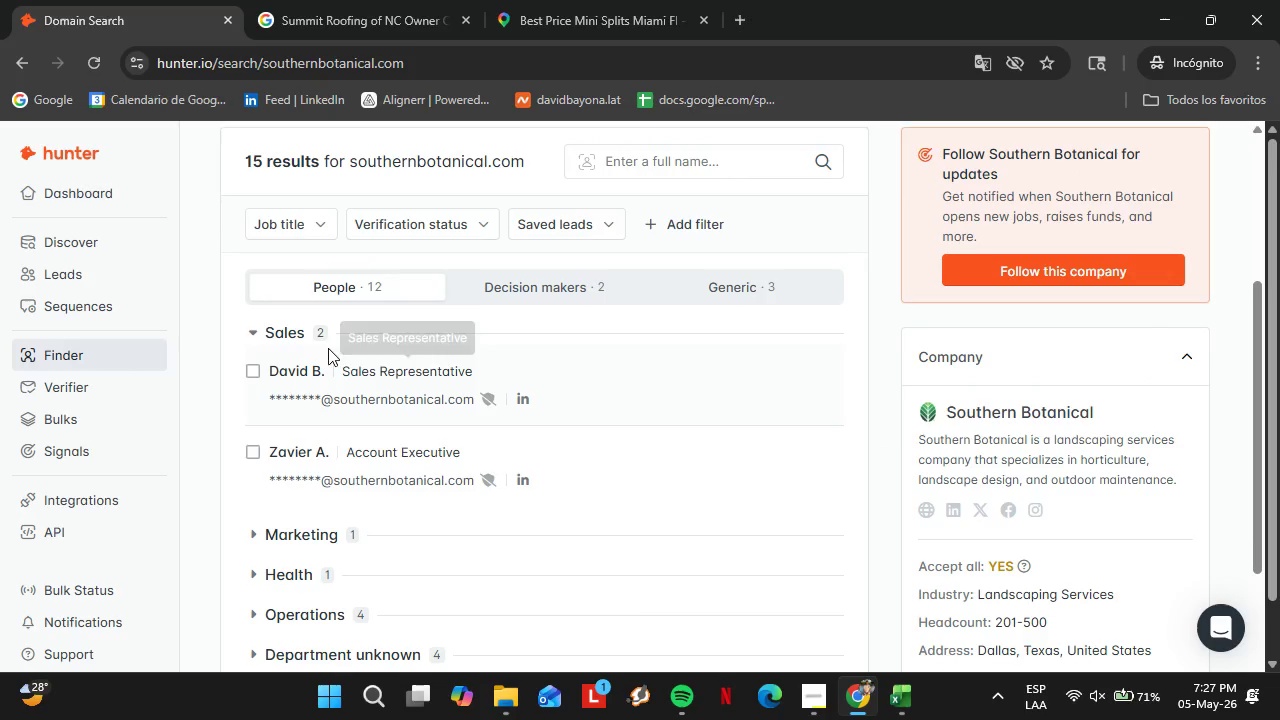 
left_click([280, 335])
 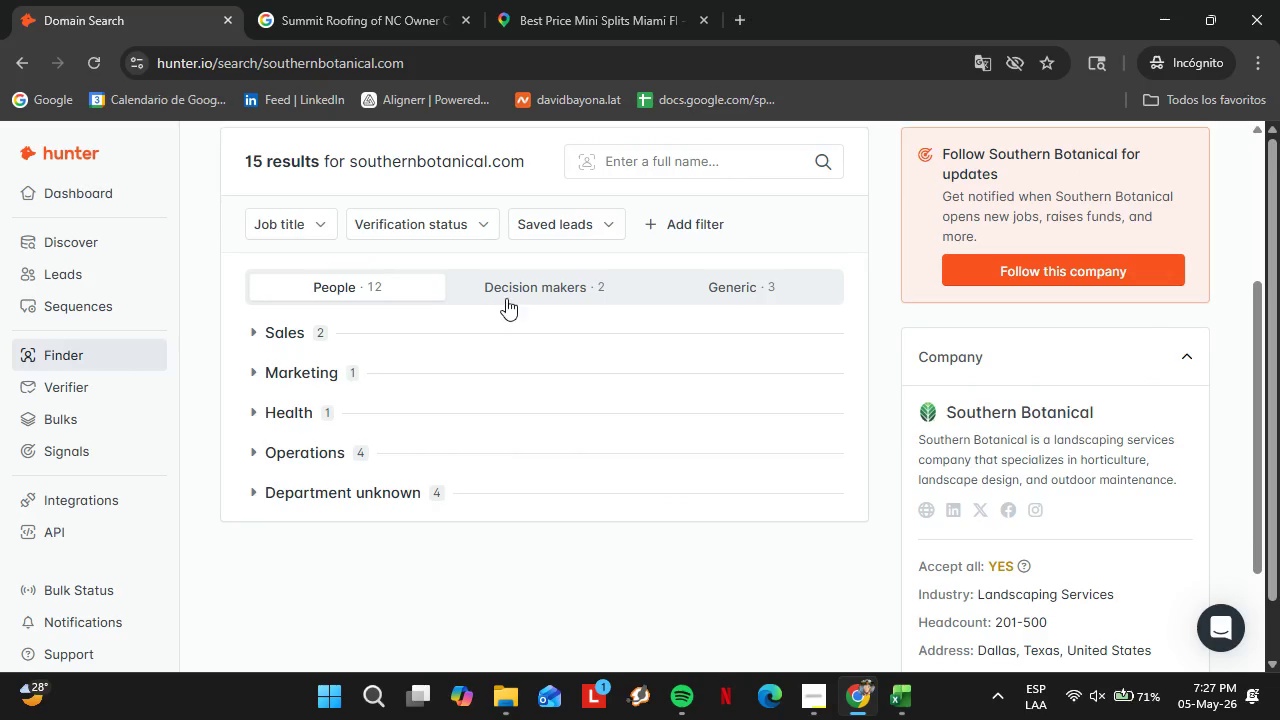 
double_click([545, 288])
 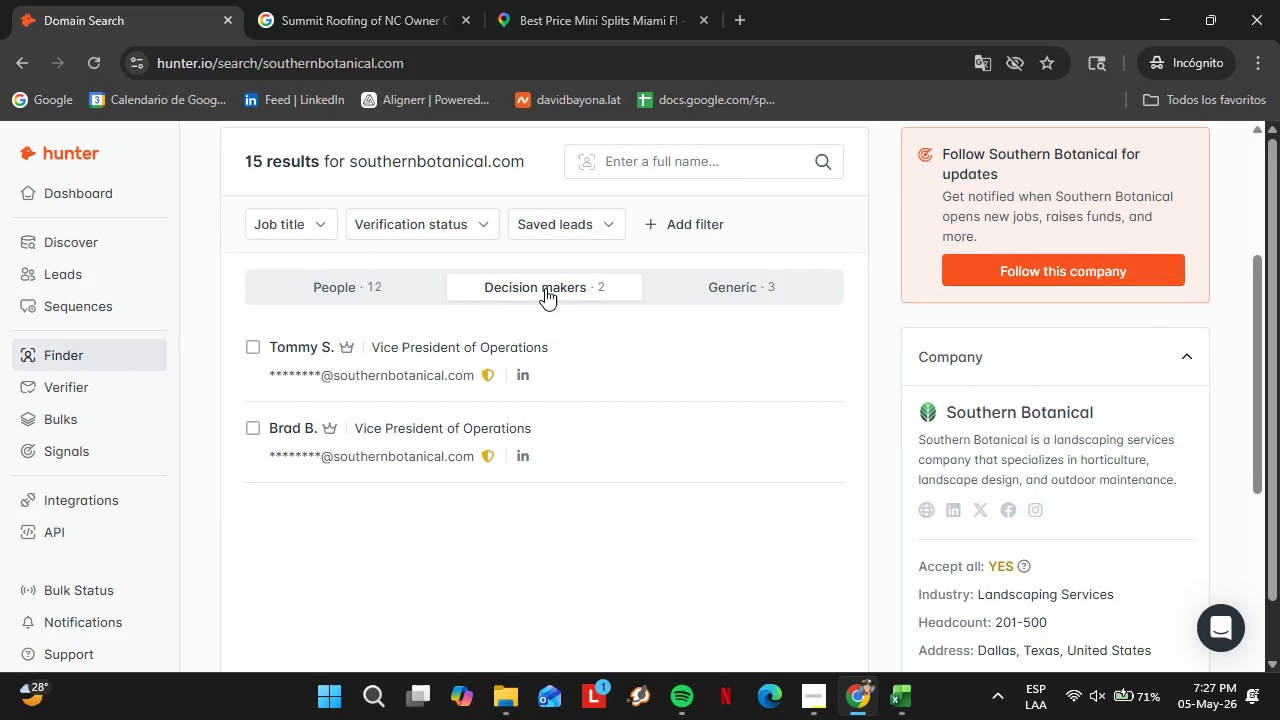 
left_click([545, 288])
 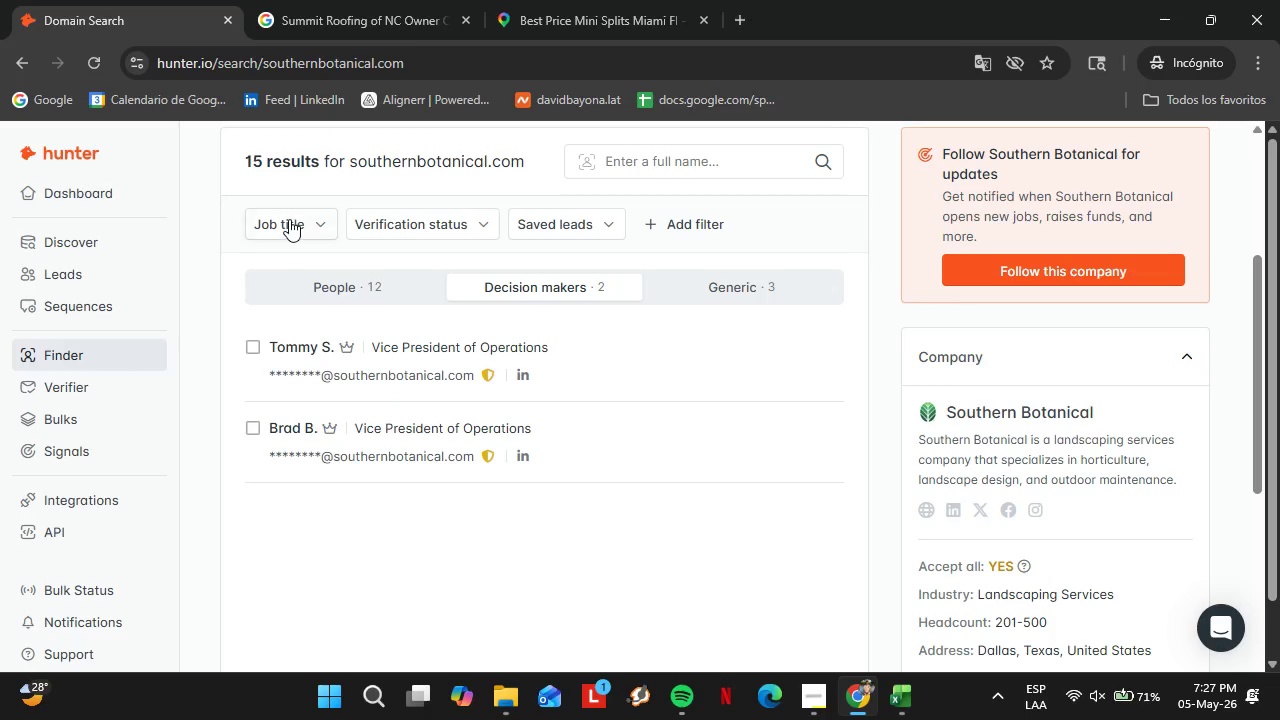 
double_click([334, 252])
 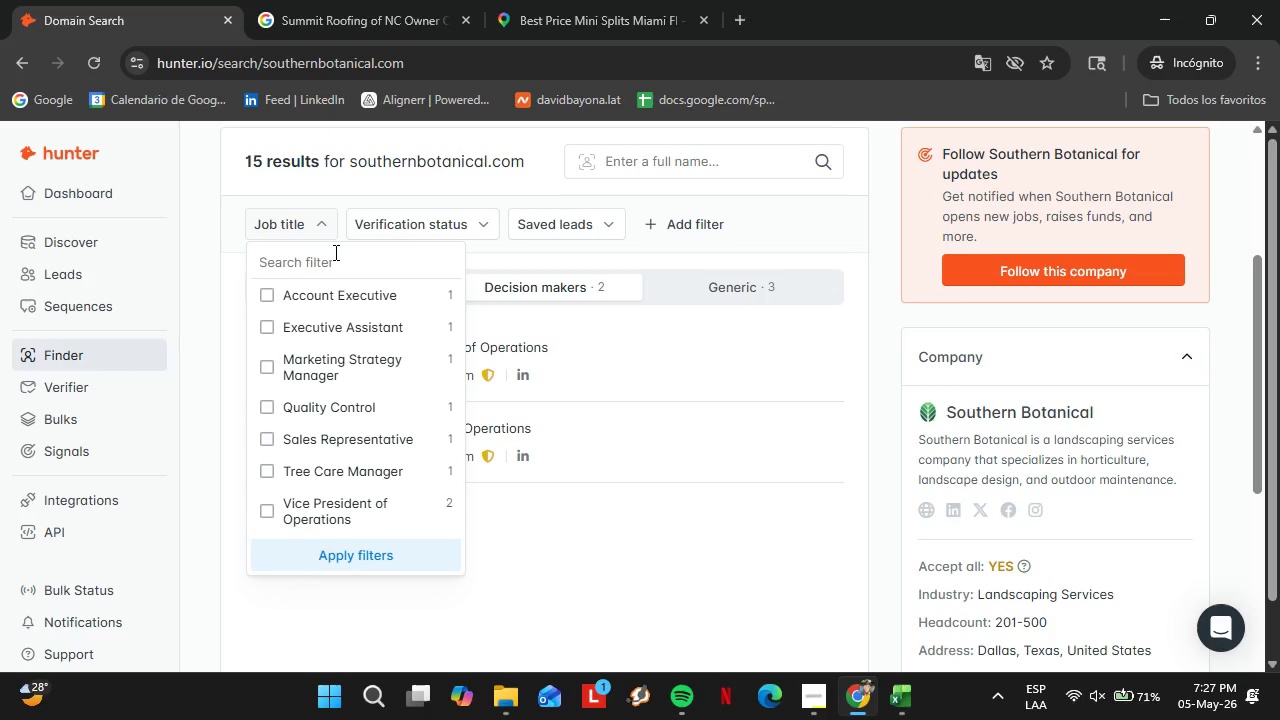 
type(owne)
key(Backspace)
key(Backspace)
key(Backspace)
key(Backspace)
type(man)
key(Backspace)
key(Backspace)
key(Backspace)
key(Backspace)
 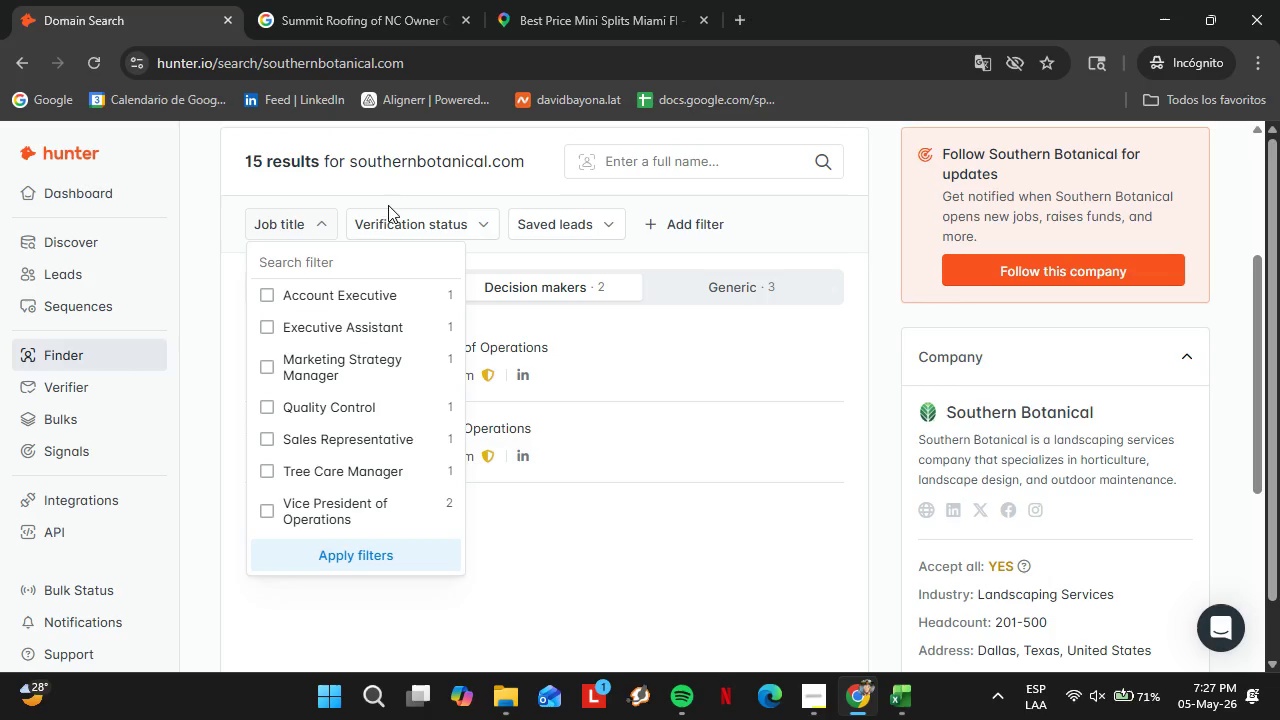 
scroll: coordinate [395, 214], scroll_direction: up, amount: 3.0
 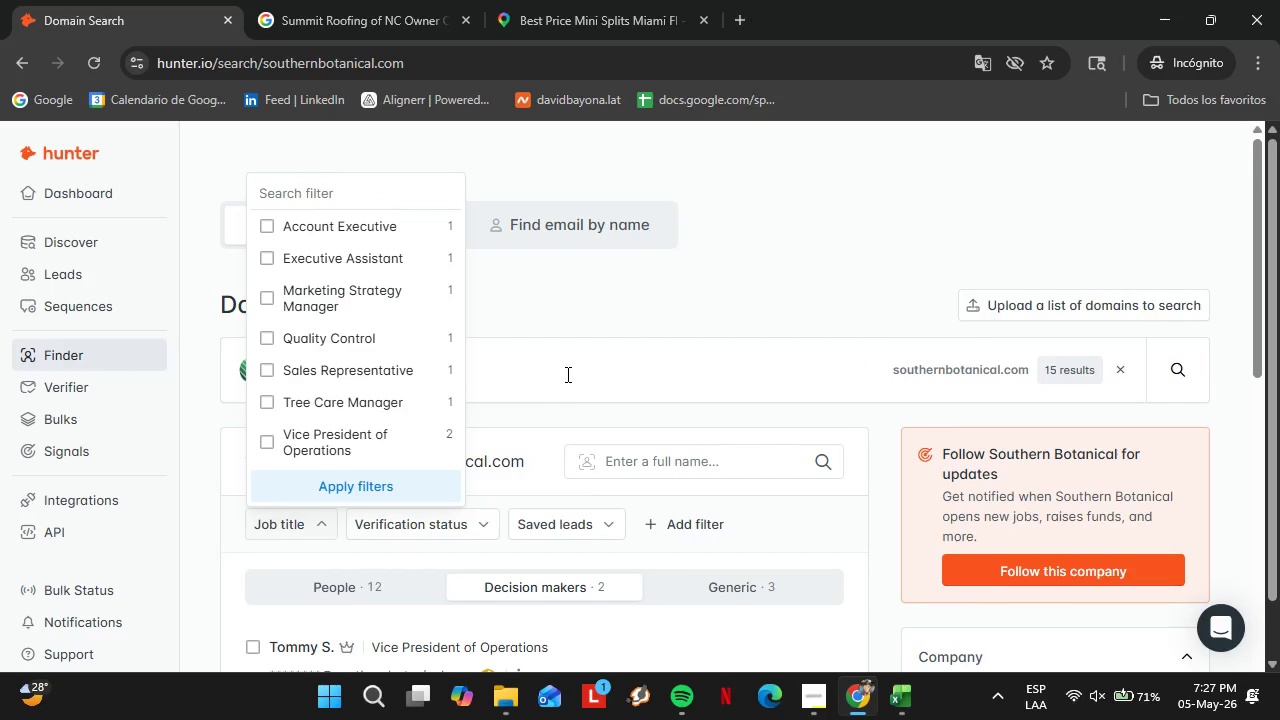 
double_click([567, 374])
 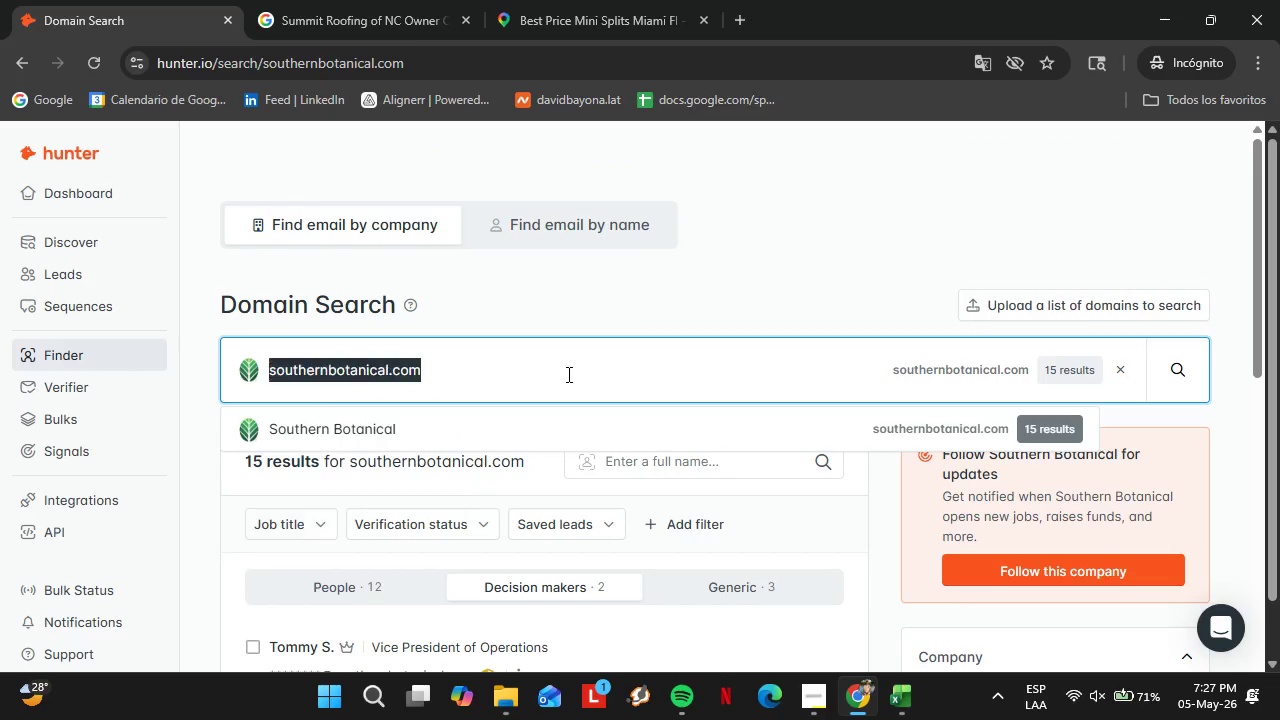 
triple_click([567, 374])
 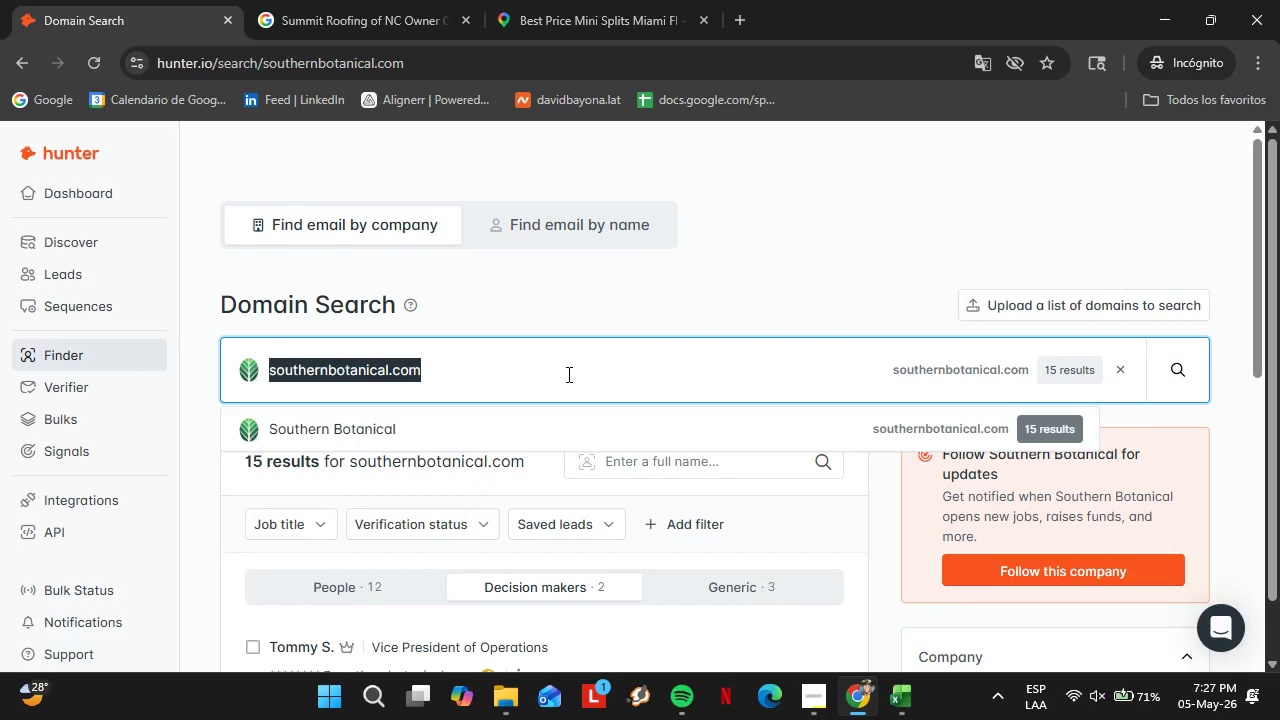 
type(lawn)
 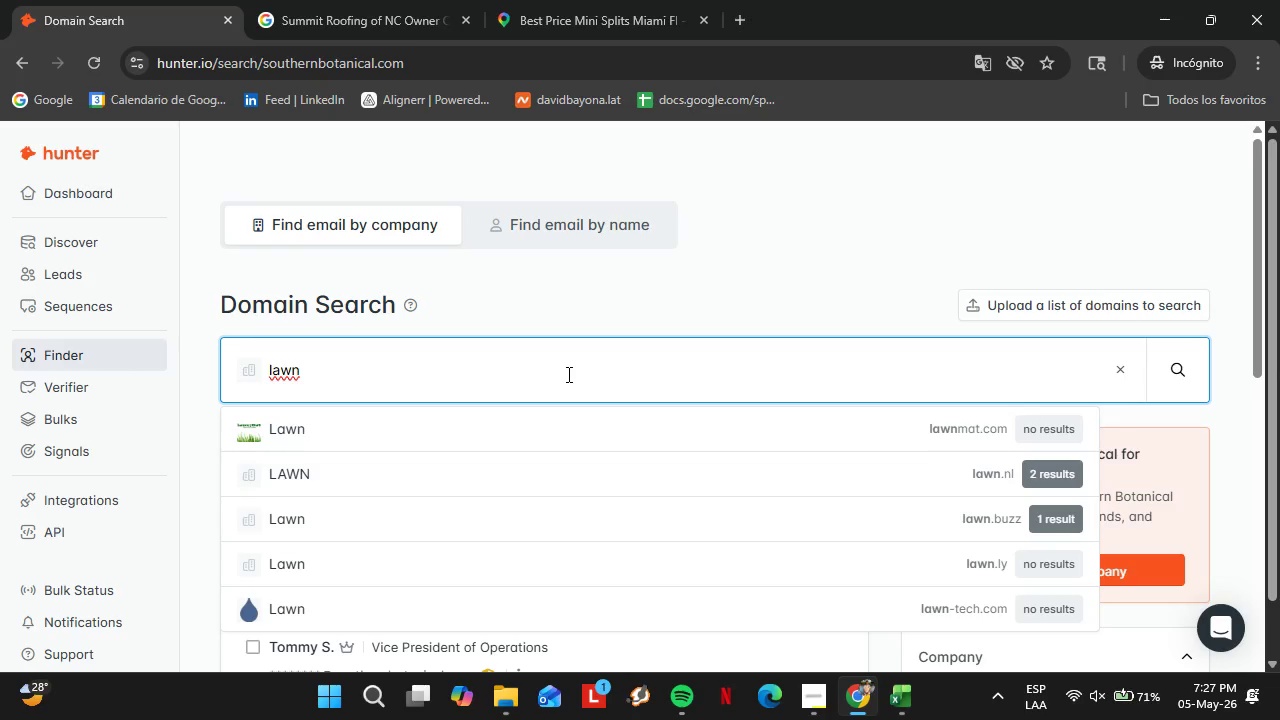 
type(sofdallas.com)
 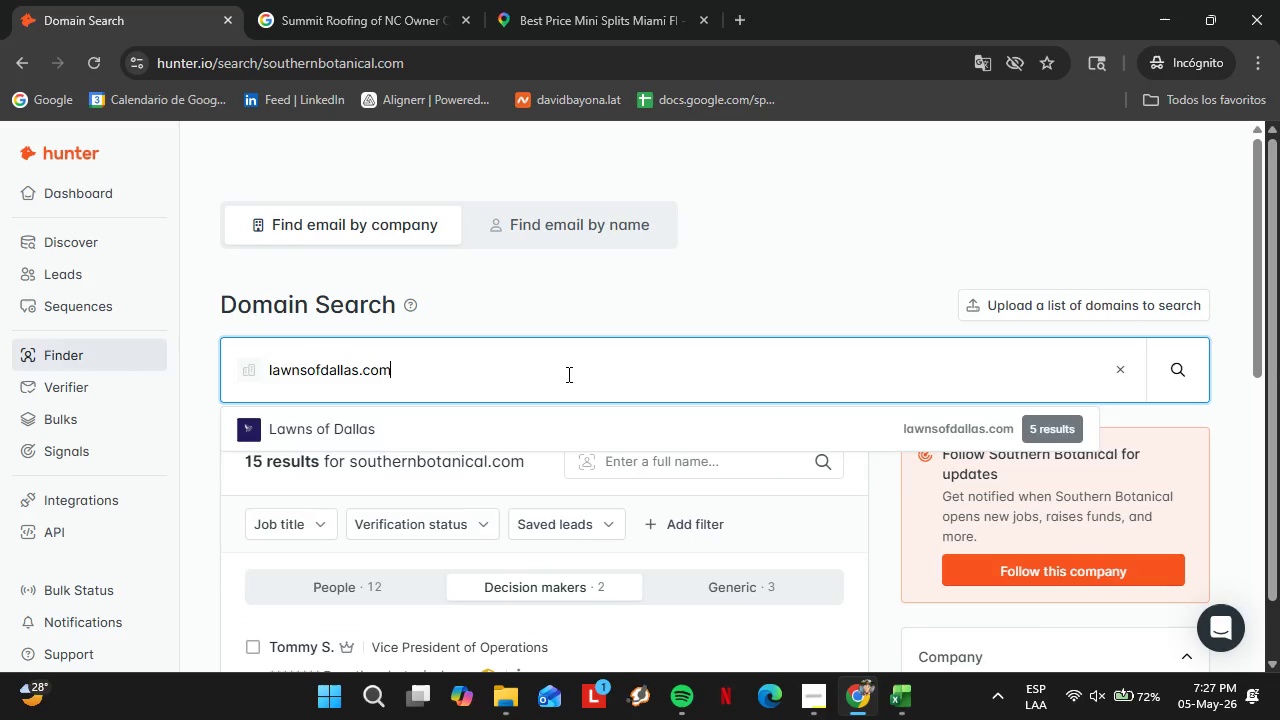 
key(Enter)
 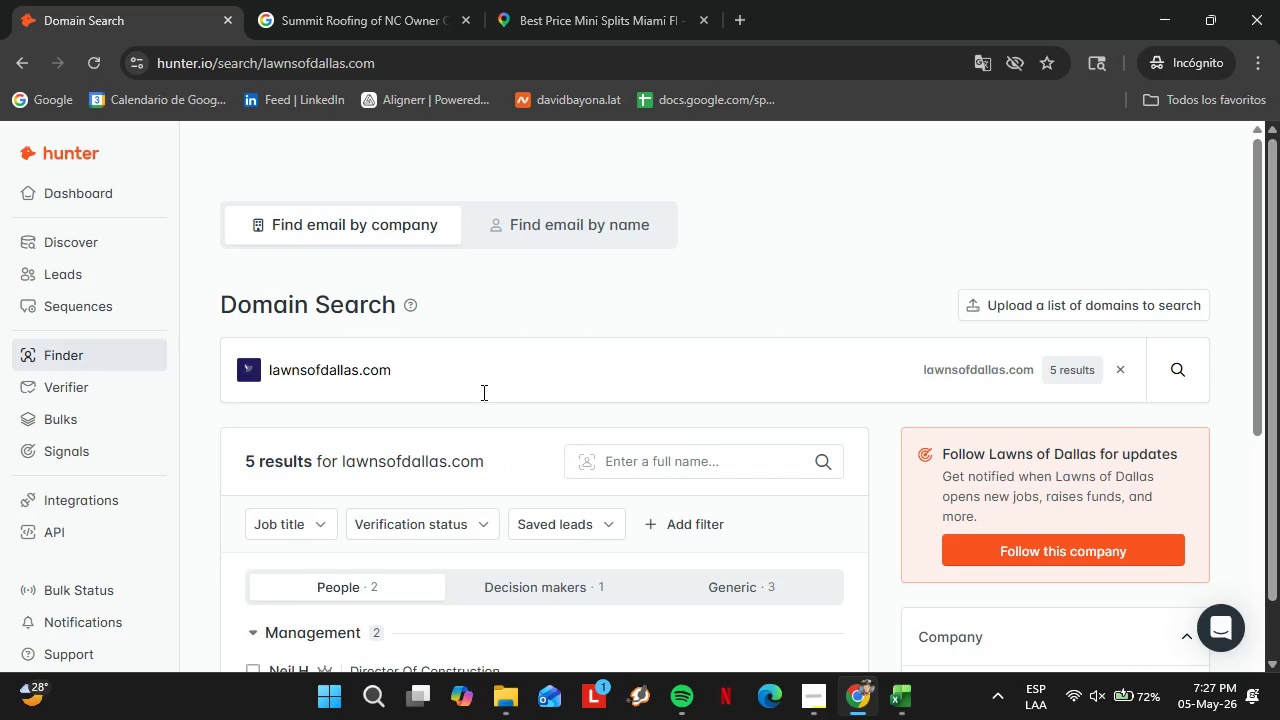 
scroll: coordinate [541, 404], scroll_direction: down, amount: 4.0
 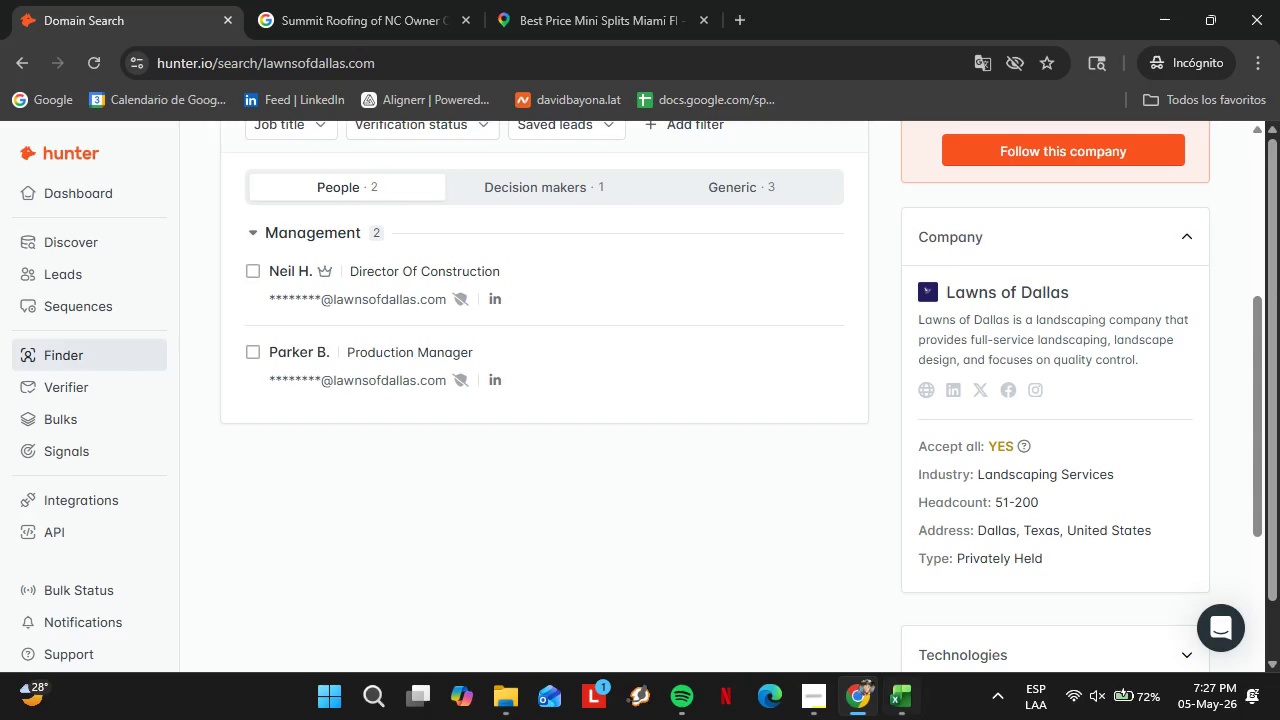 
left_click([817, 701])